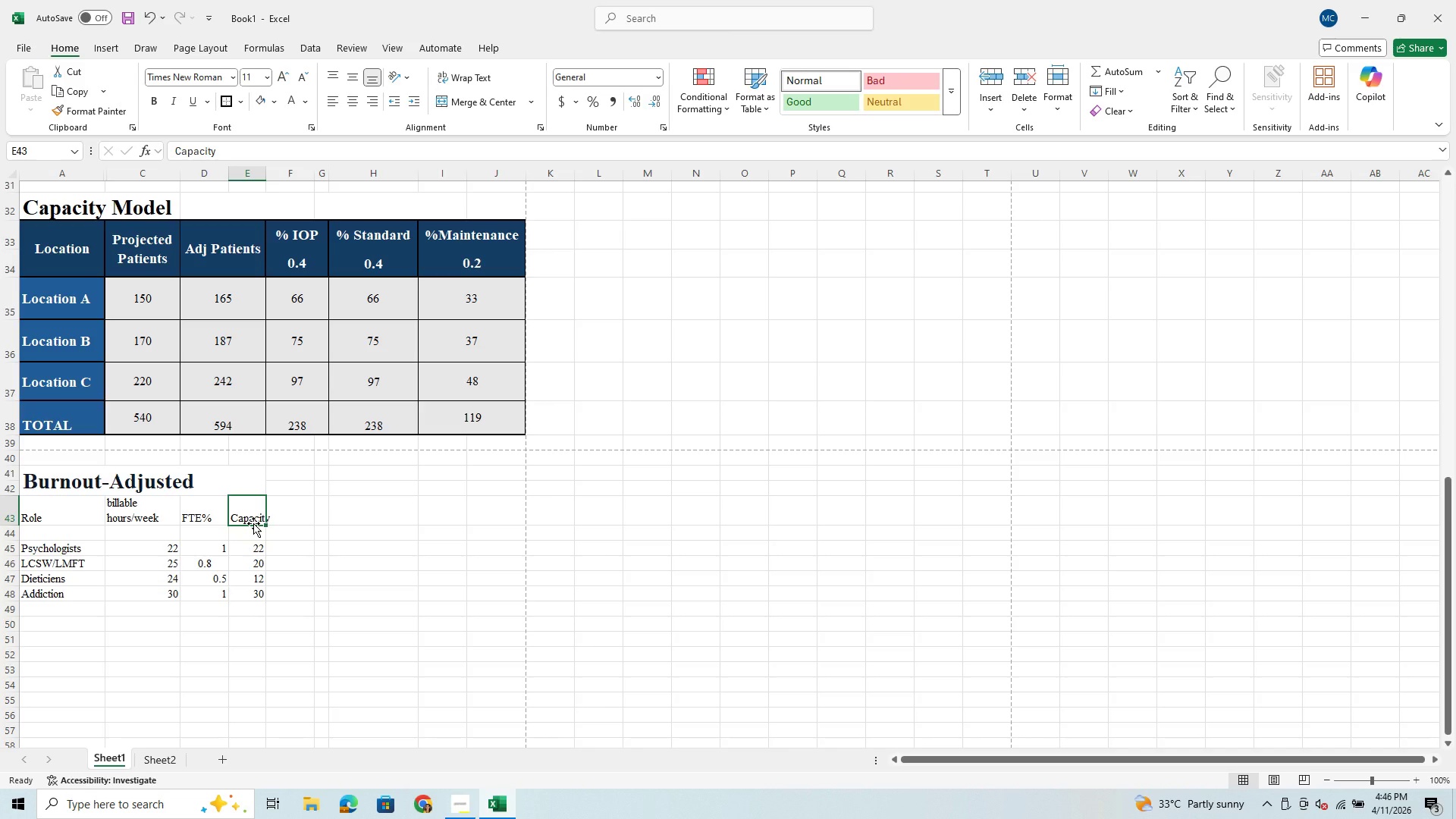 
type(Available Hours)
 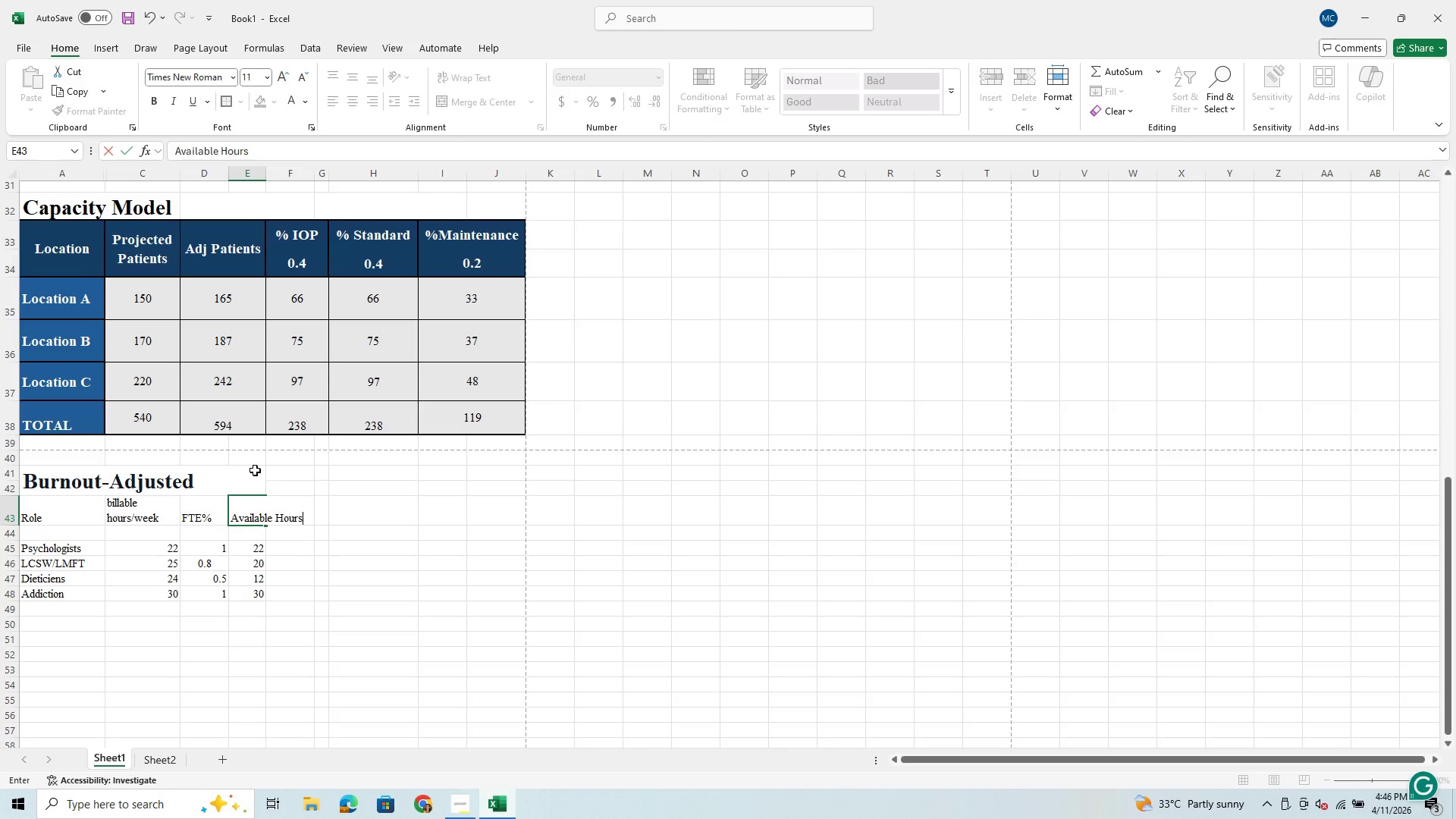 
left_click([318, 516])
 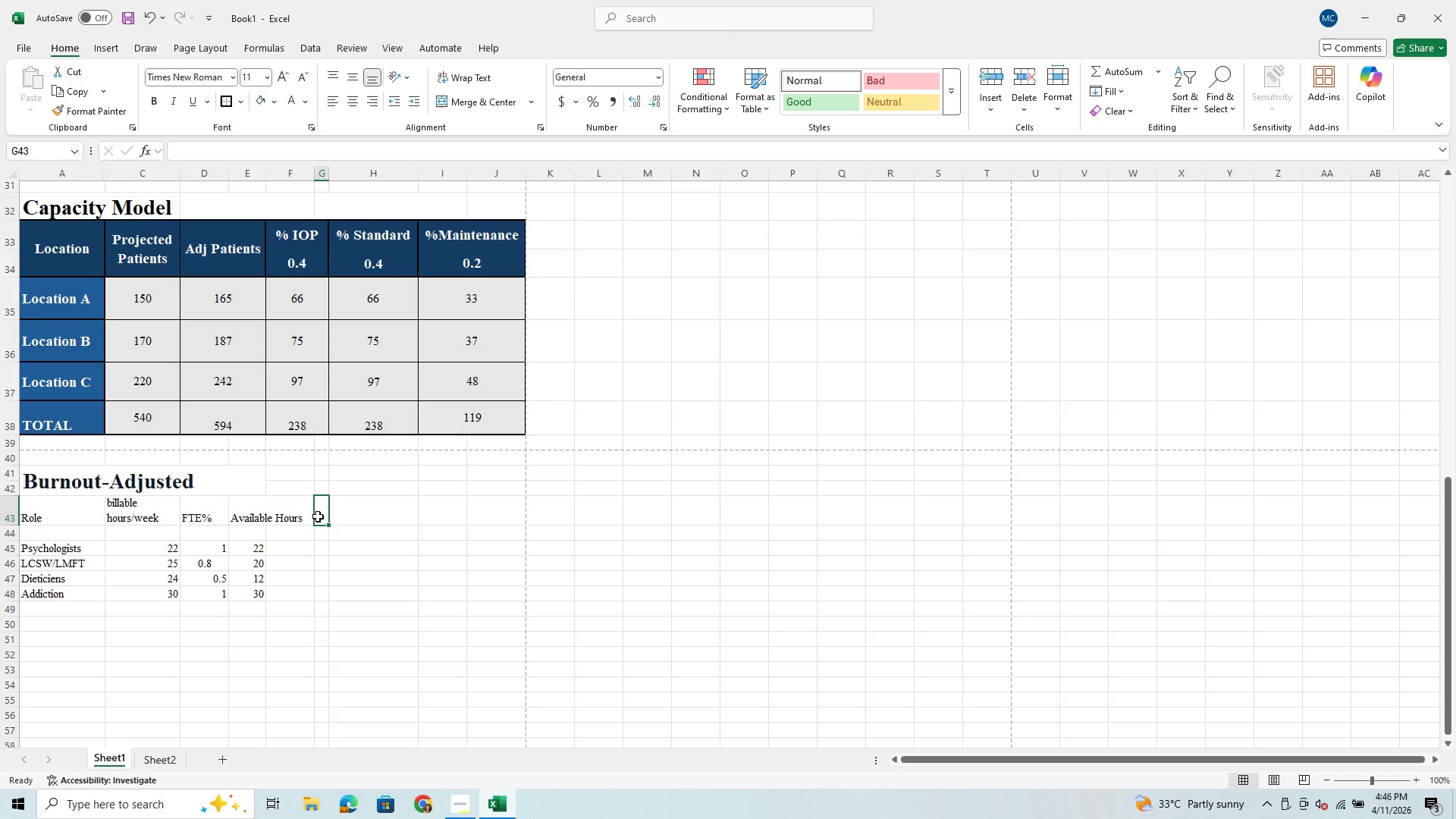 
type(Max Patienn)
key(Backspace)
type(t)
 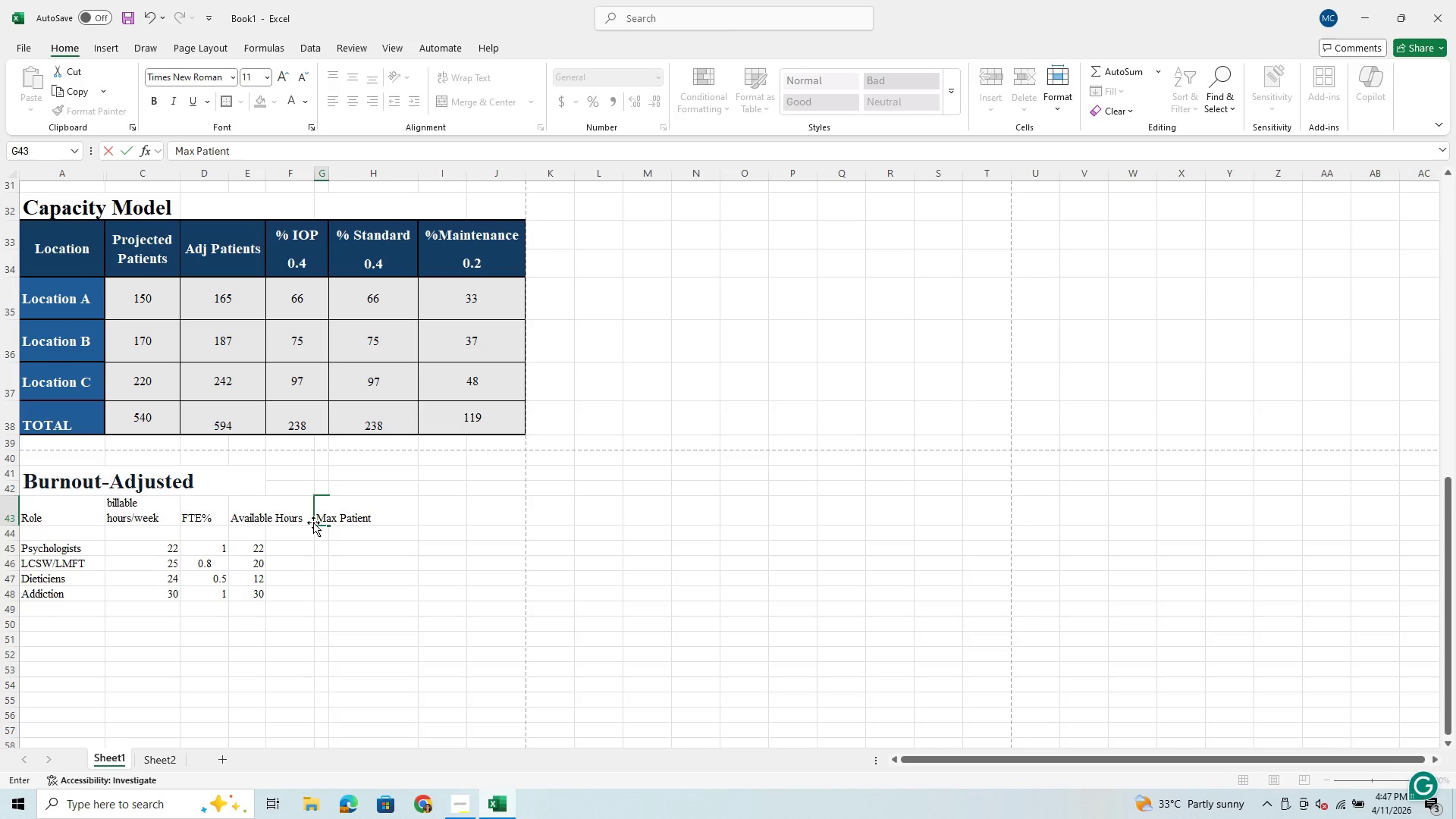 
key(S)
 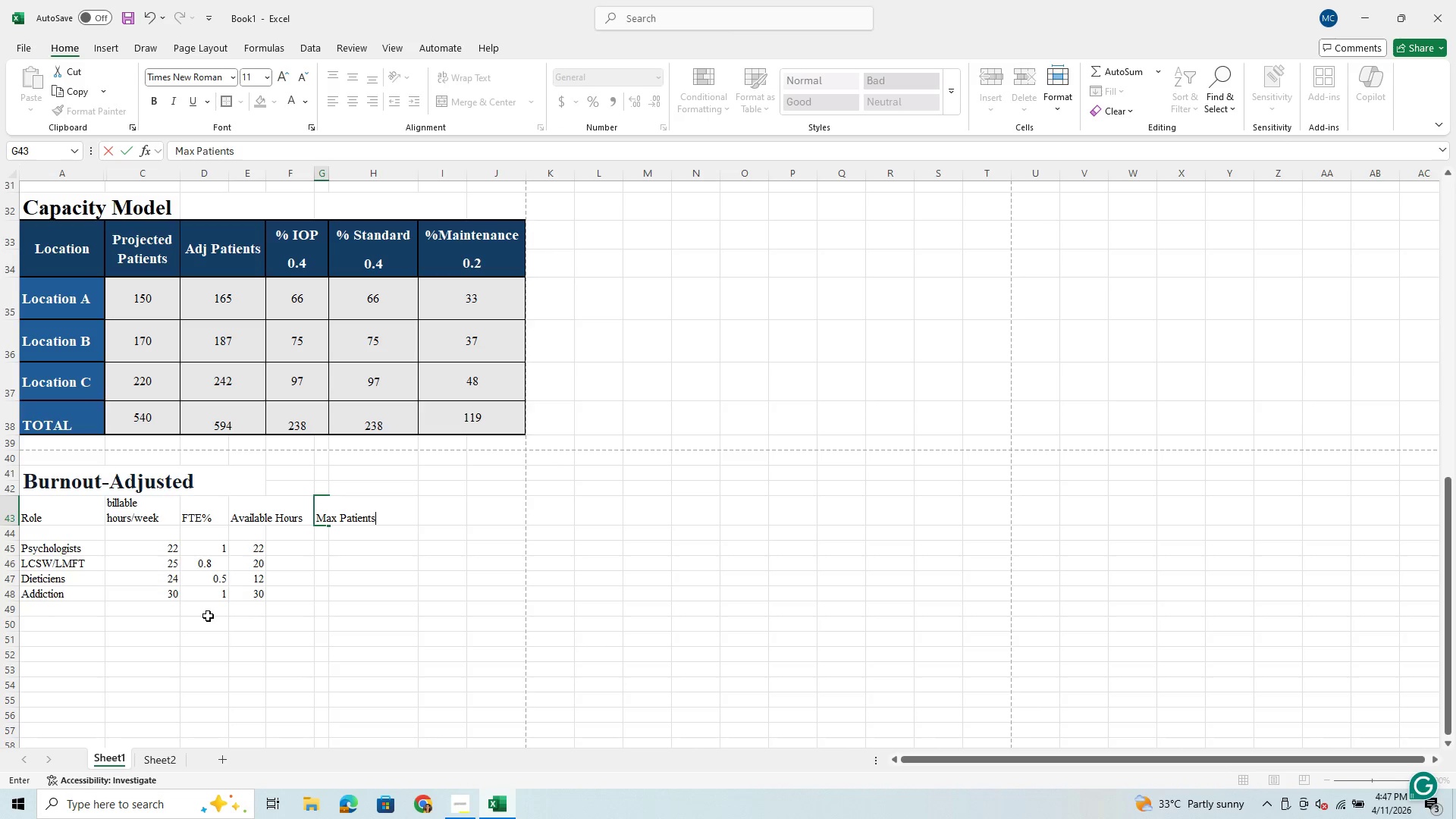 
left_click([161, 575])
 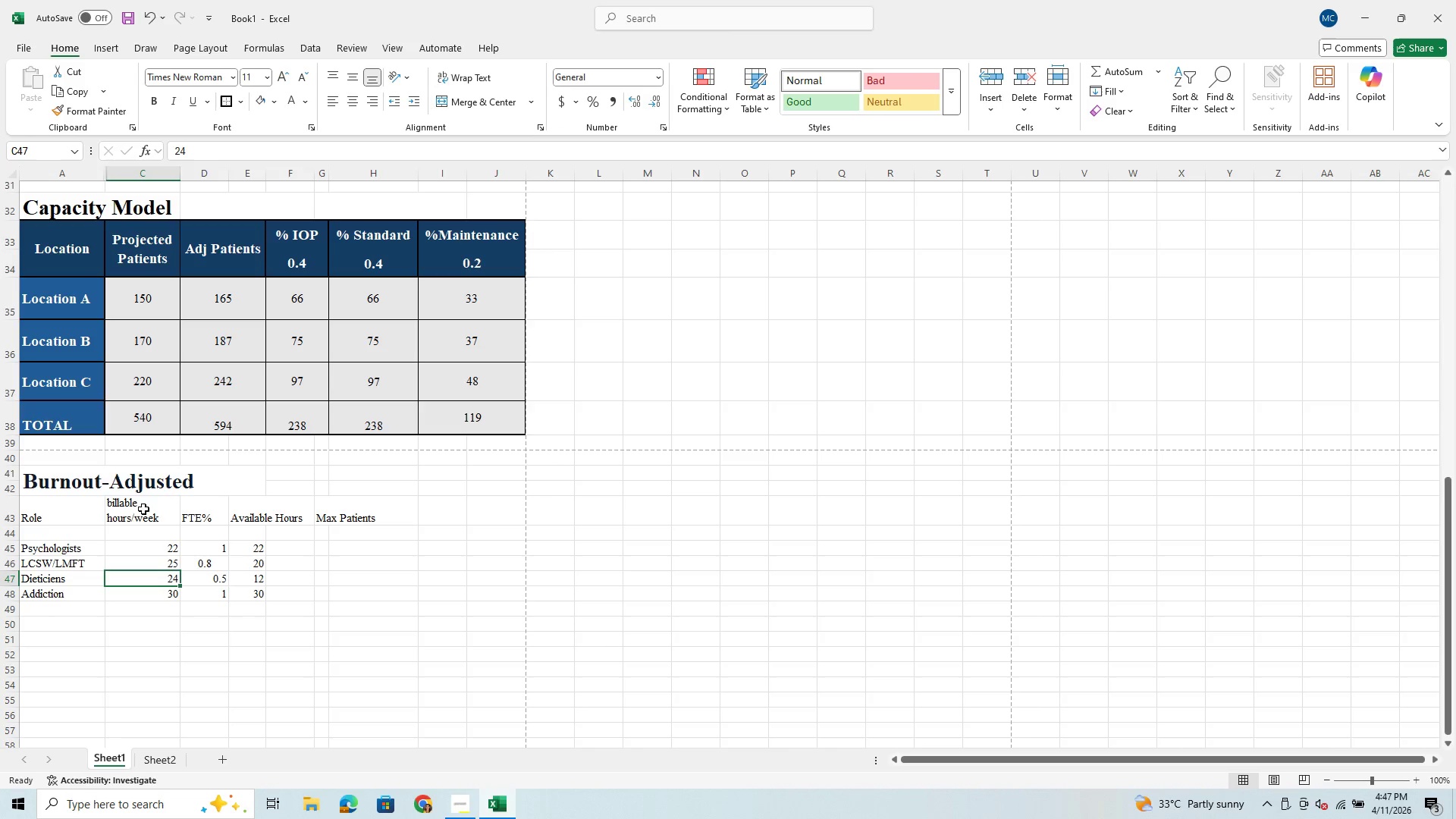 
left_click([133, 513])
 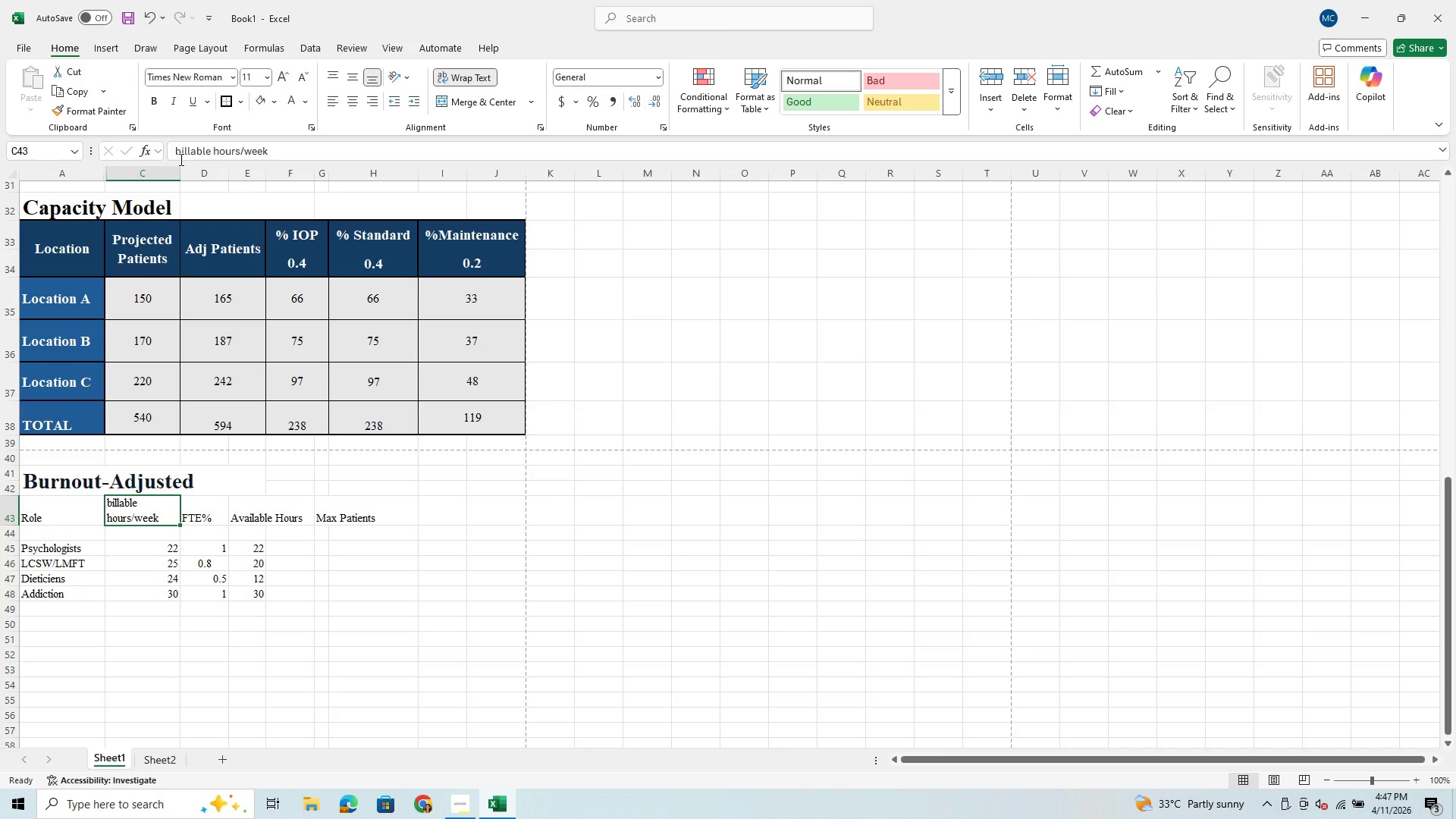 
left_click([180, 156])
 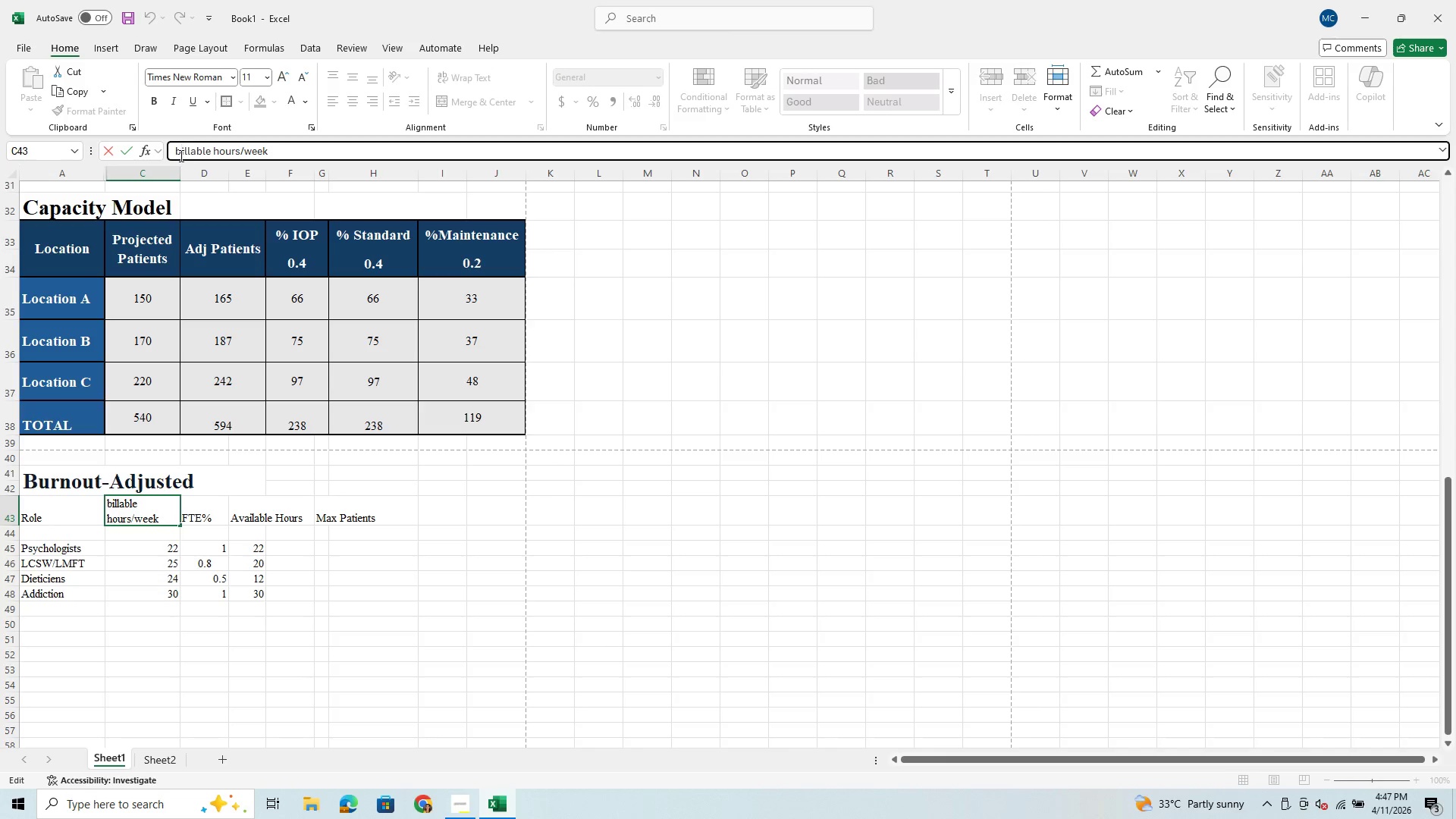 
key(Backspace)
 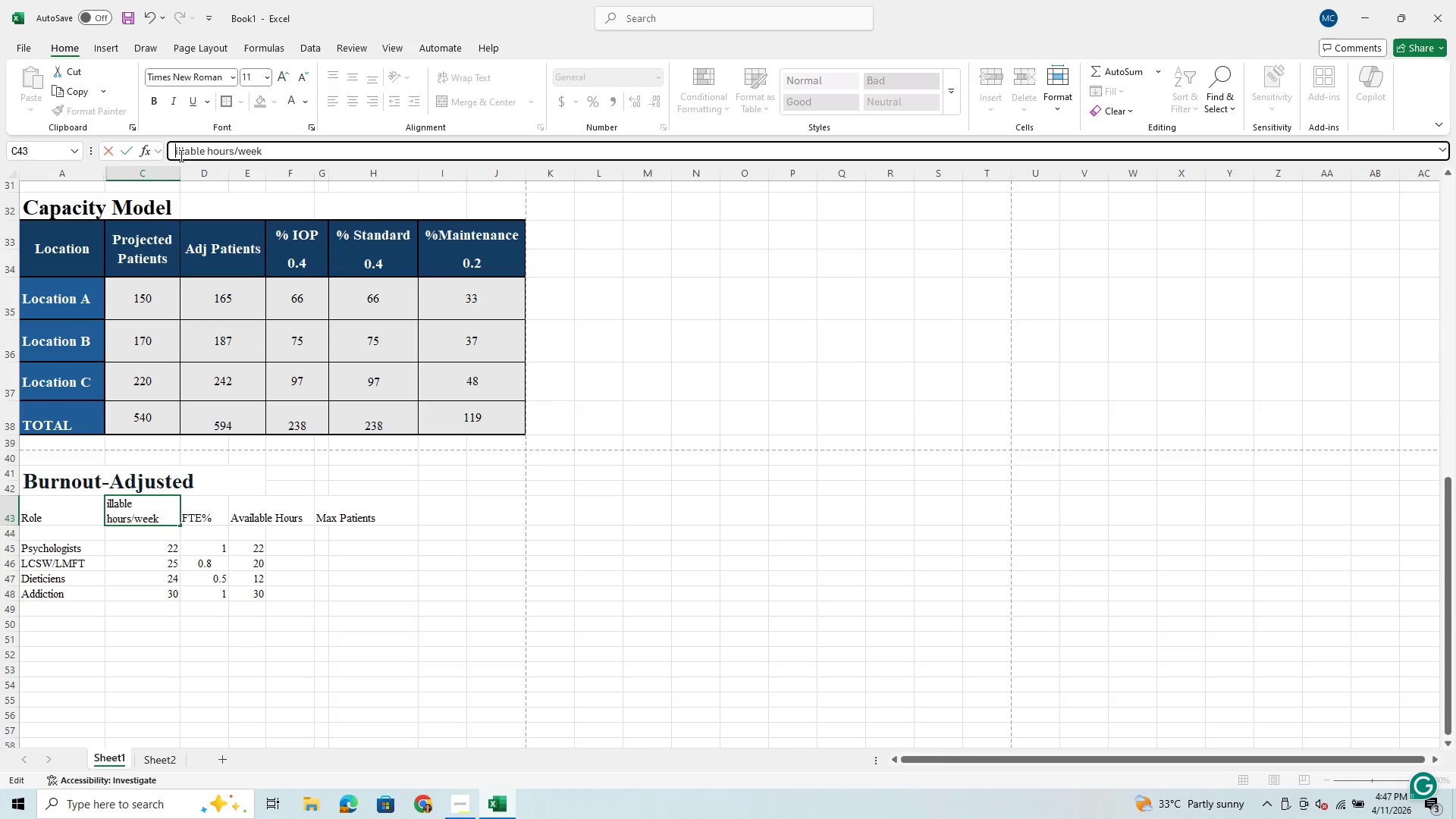 
key(CapsLock)
 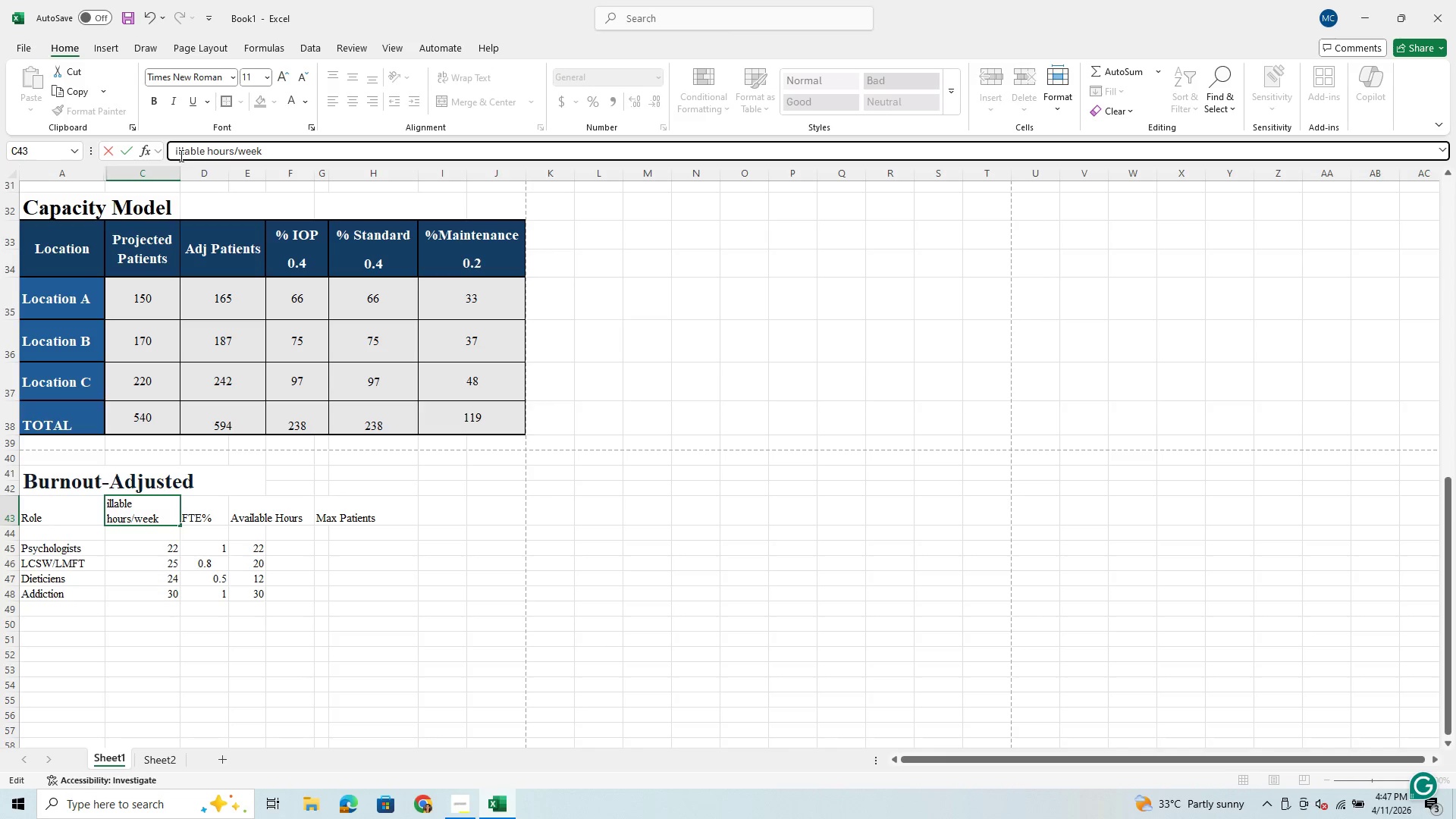 
key(B)
 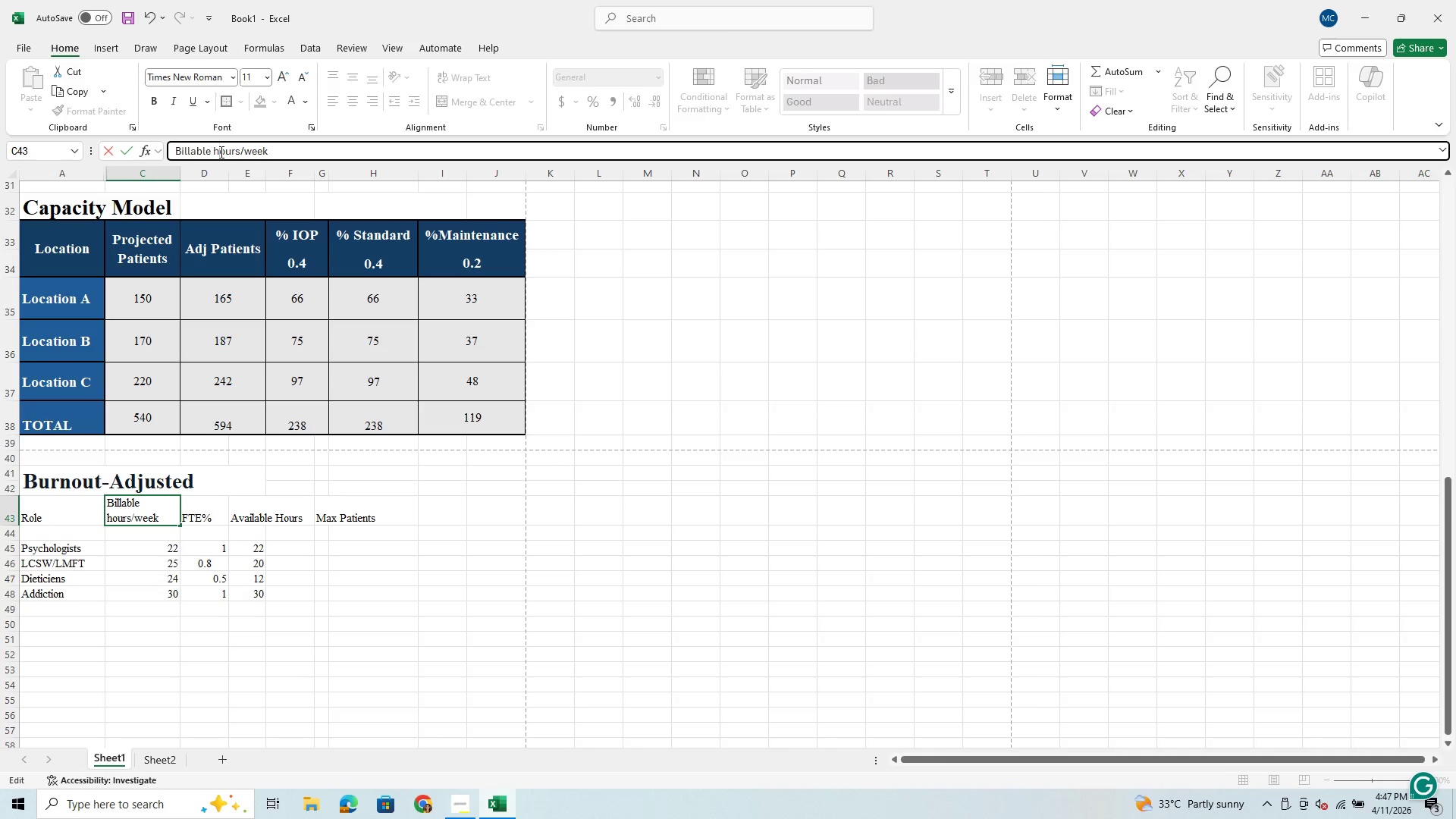 
wait(7.7)
 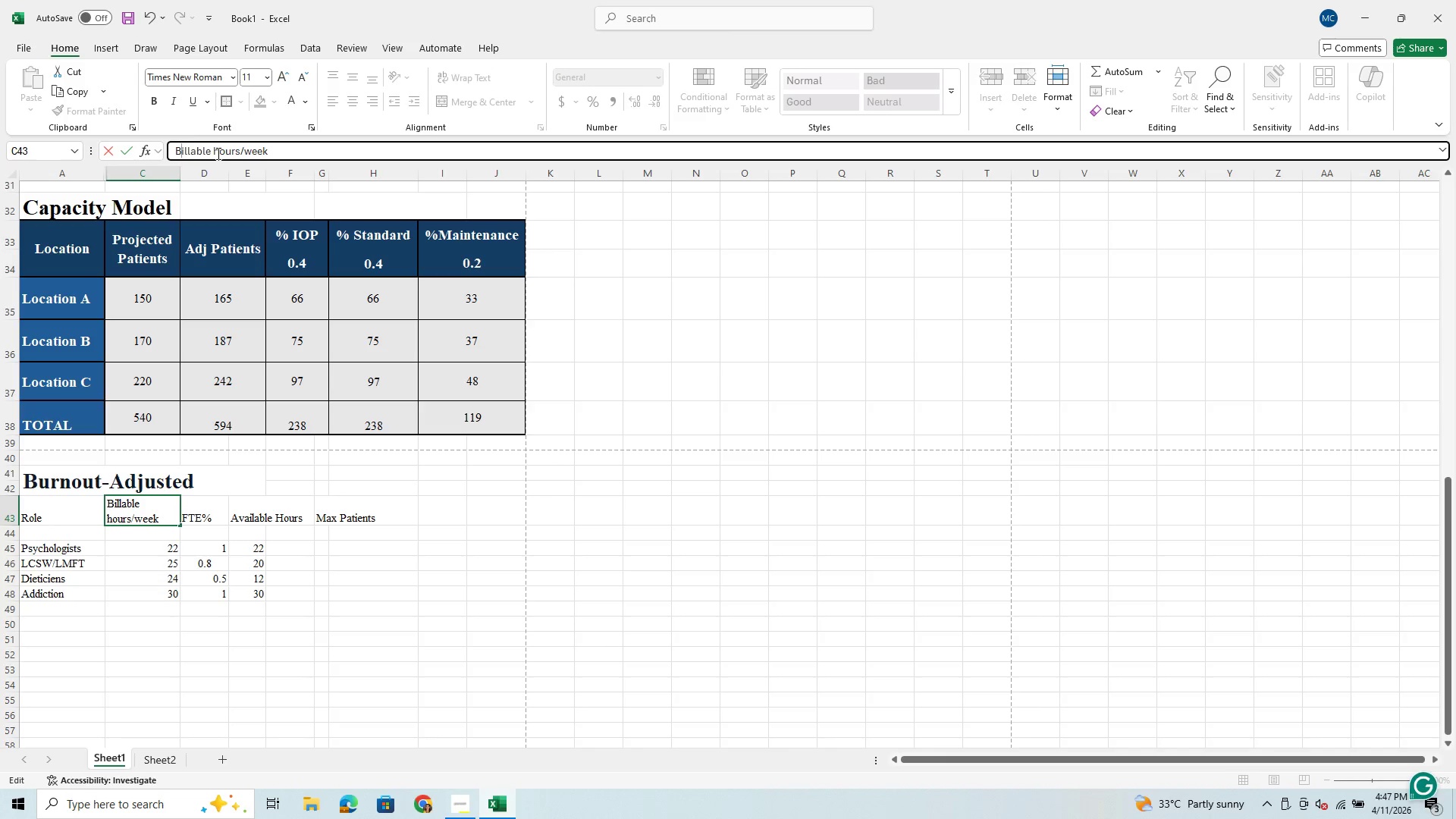 
left_click([193, 575])
 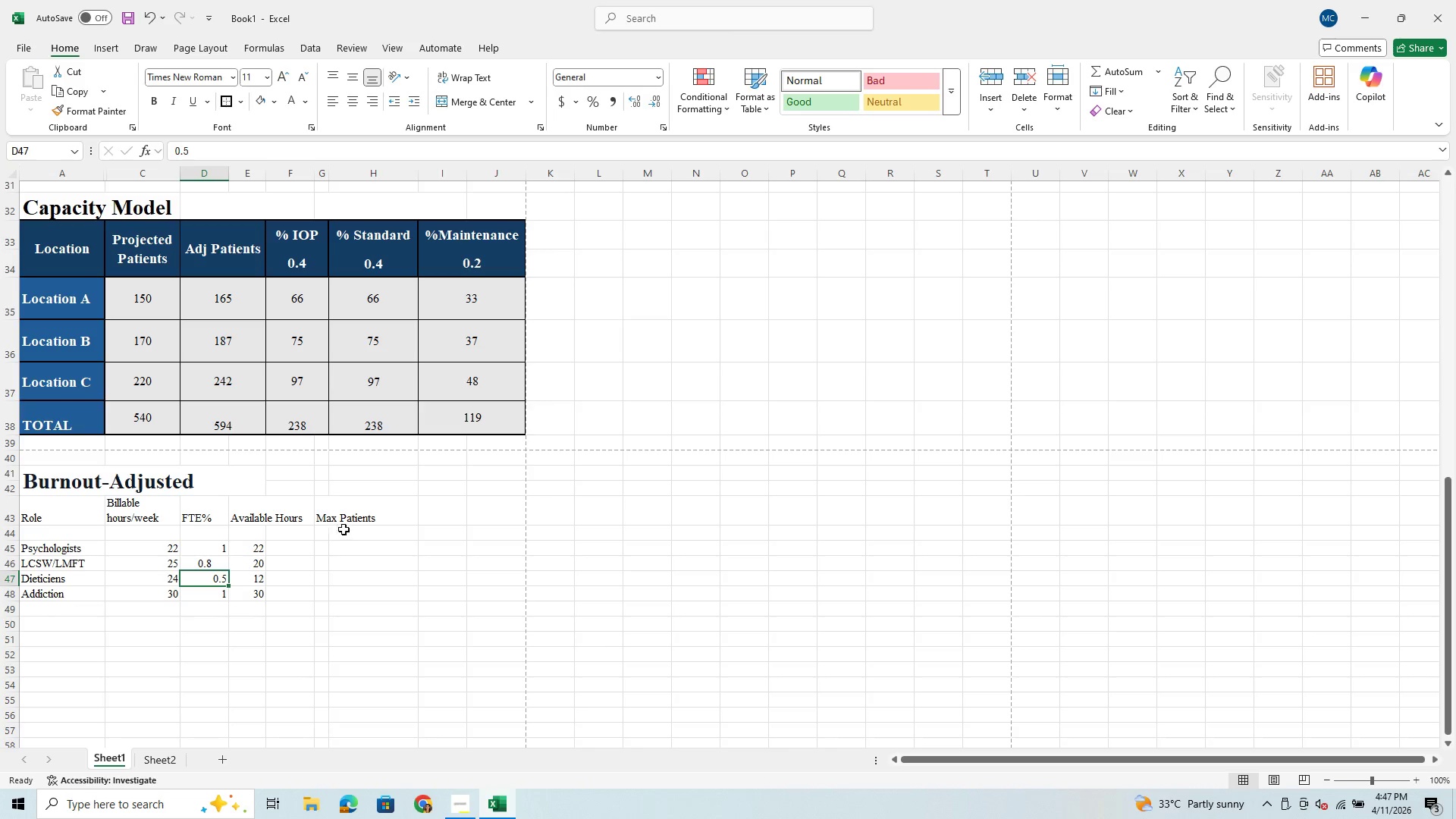 
wait(8.28)
 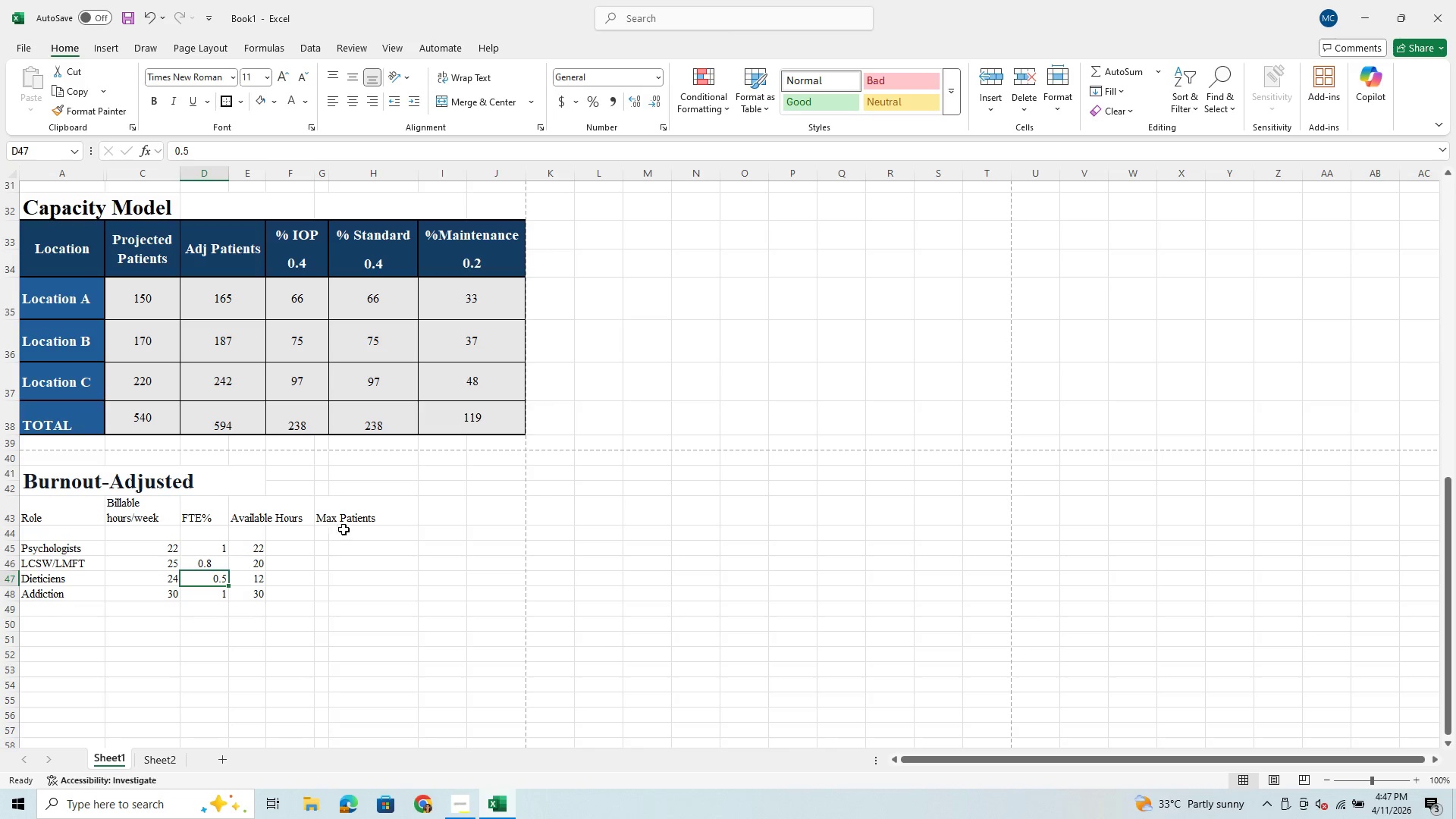 
left_click([327, 516])
 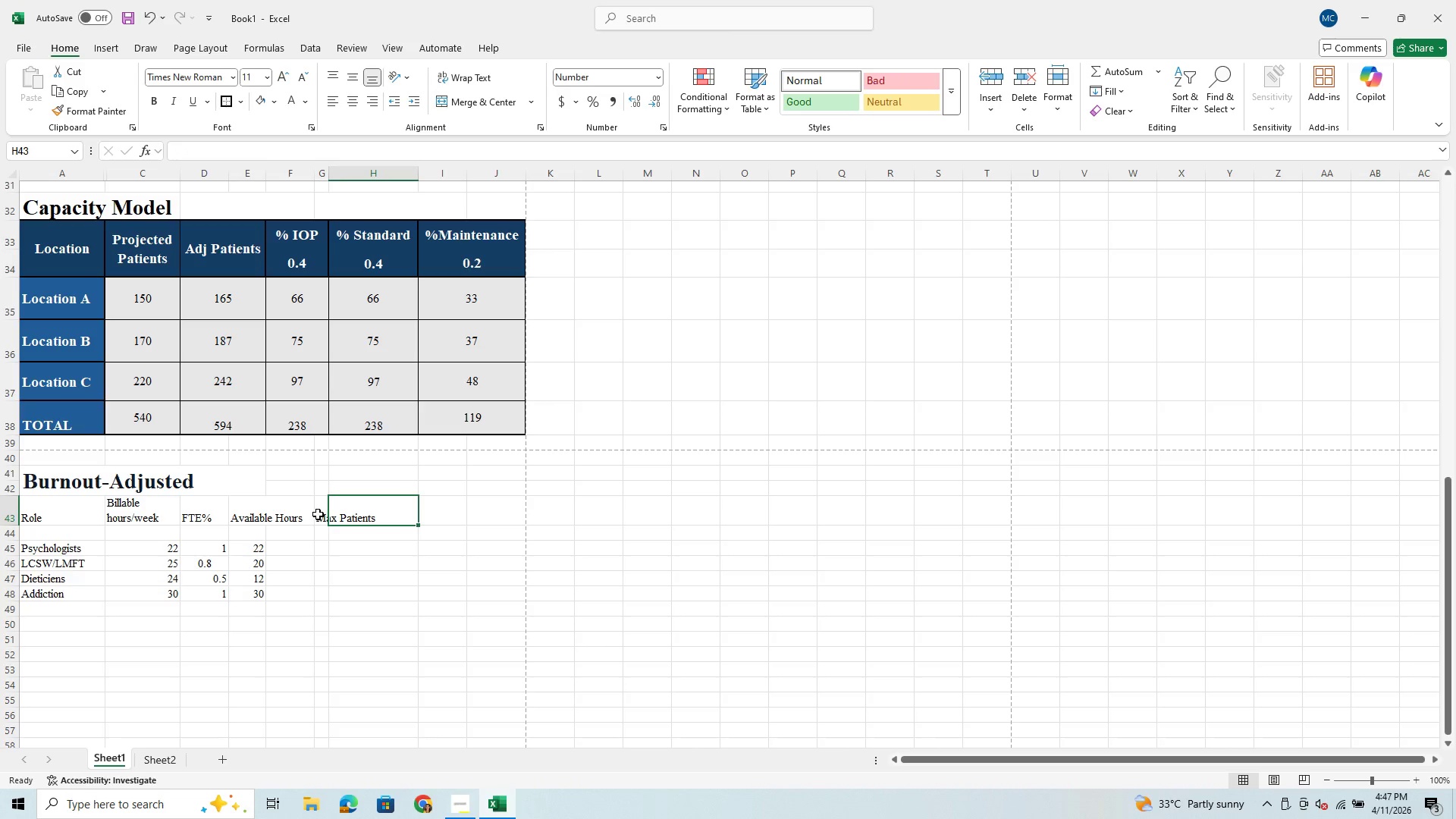 
left_click([318, 514])
 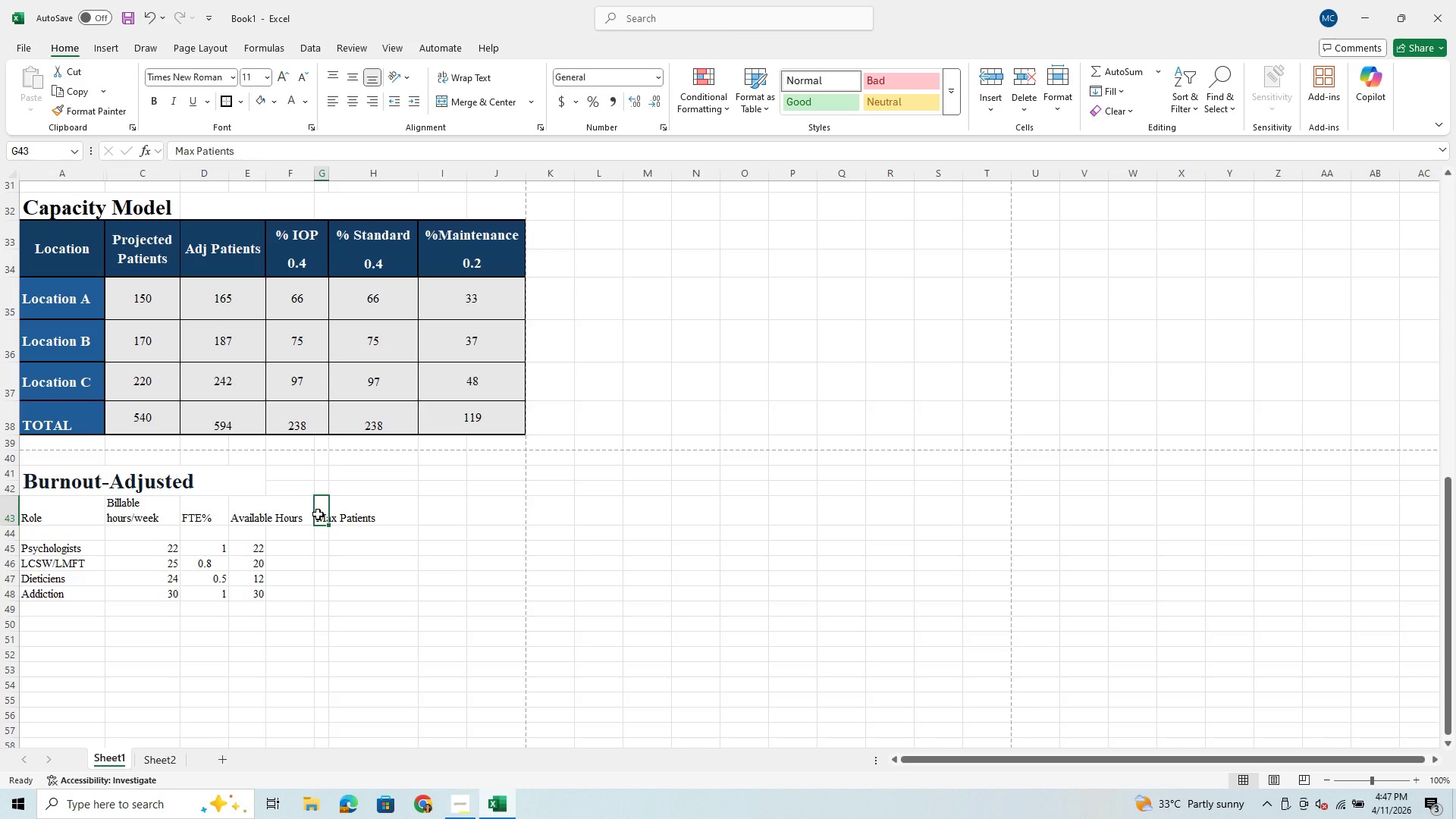 
key(Control+X)
 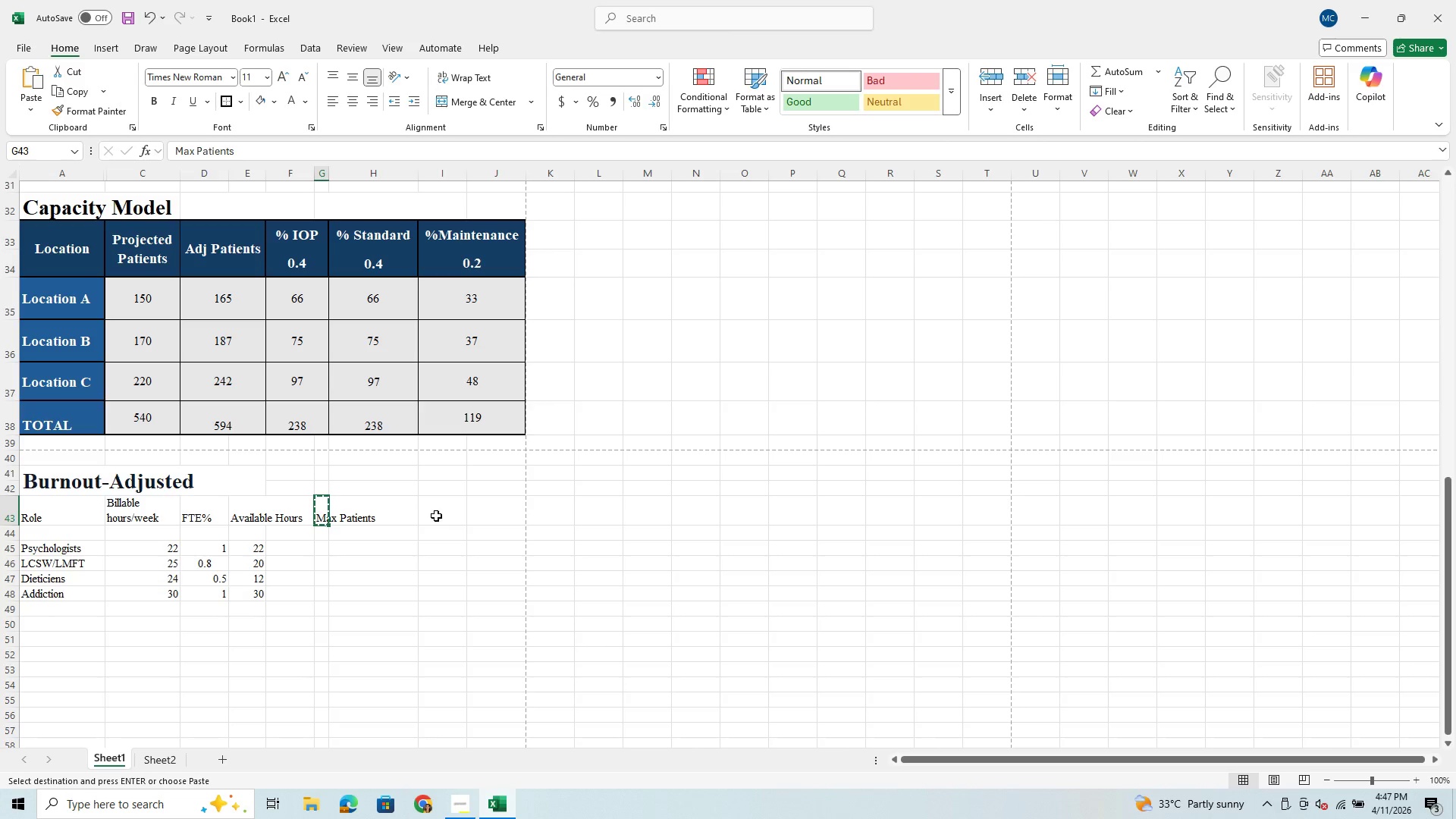 
left_click([436, 516])
 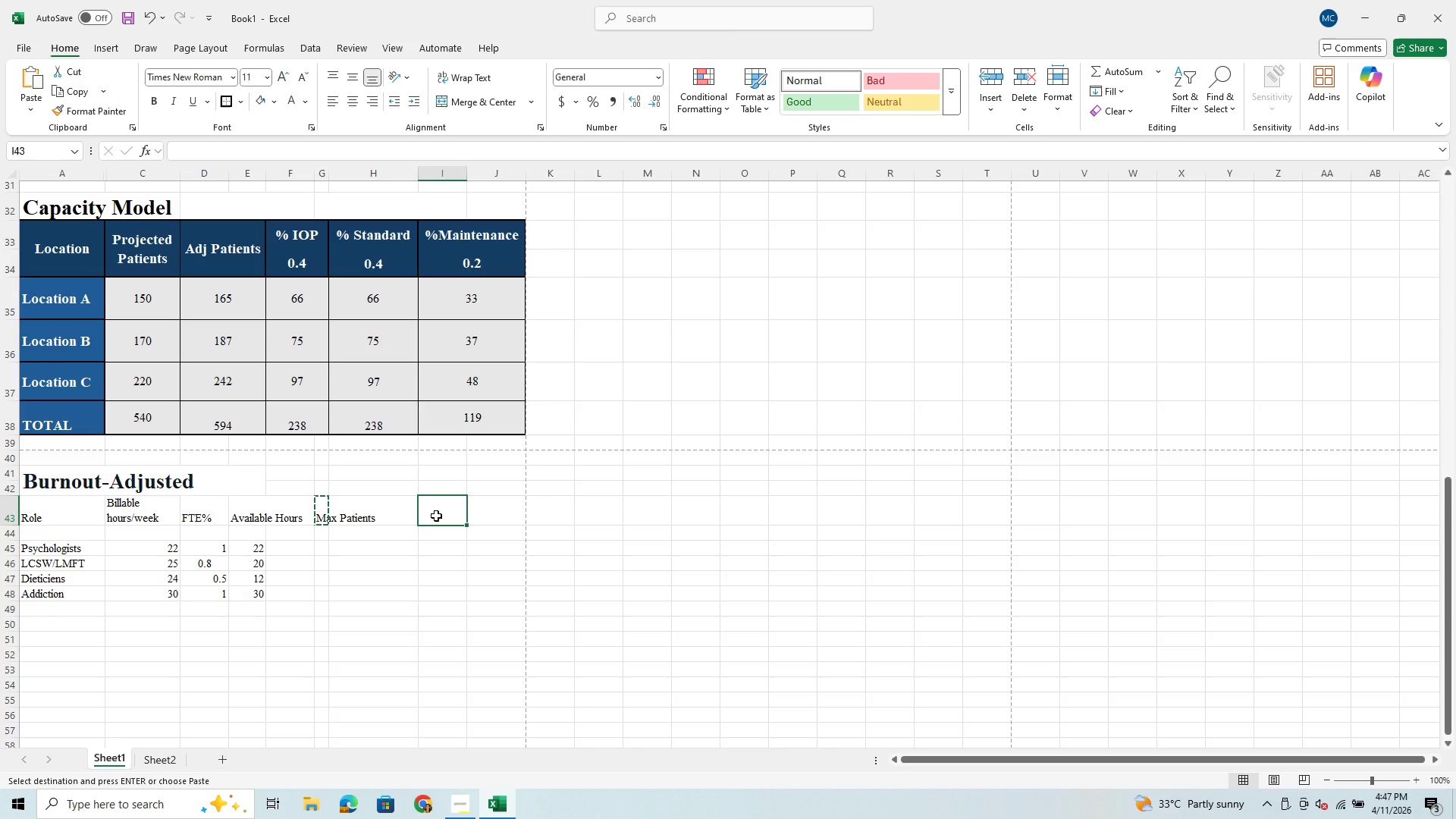 
hold_key(key=ControlLeft, duration=0.86)
 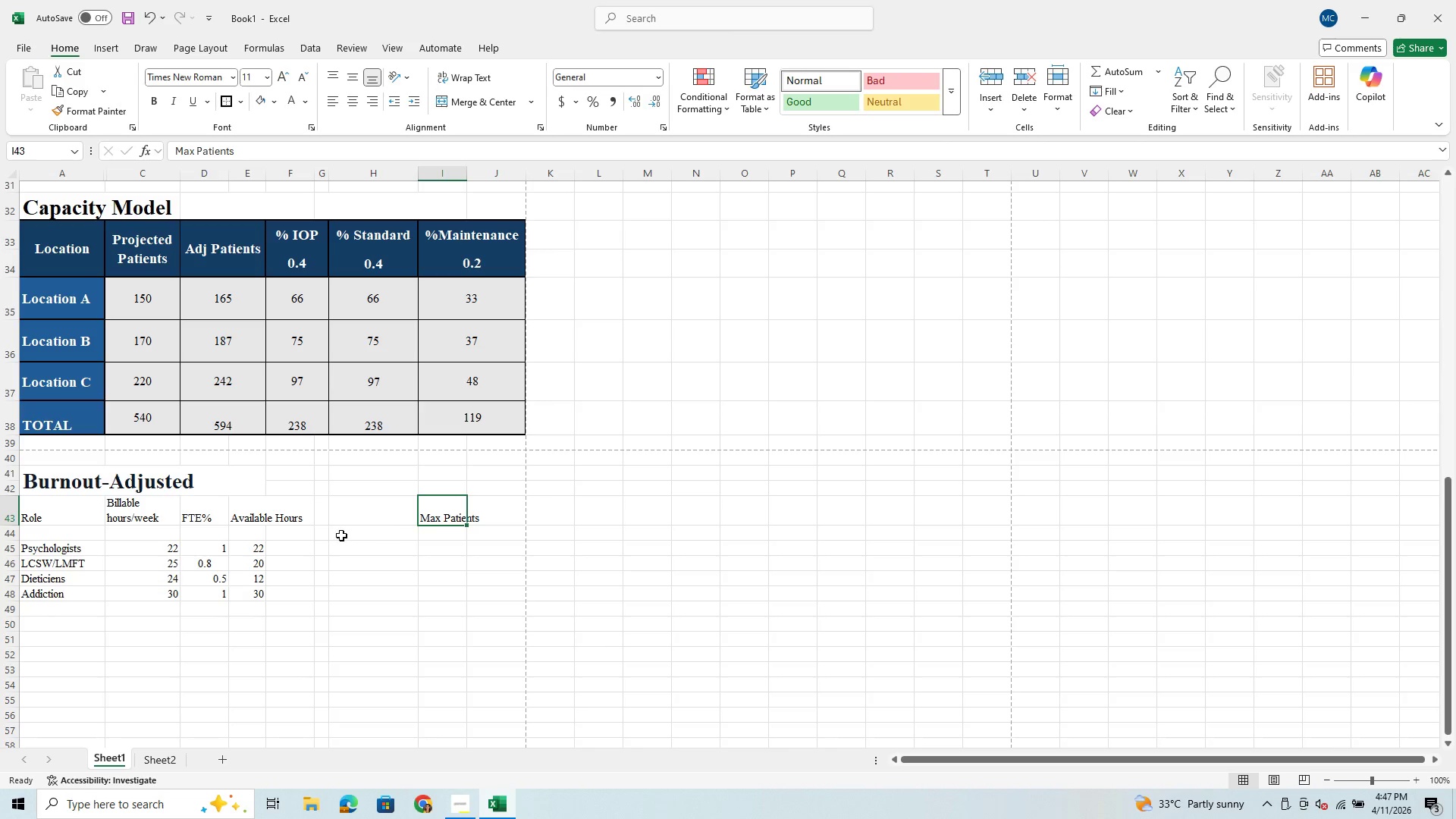 
hold_key(key=V, duration=0.34)
 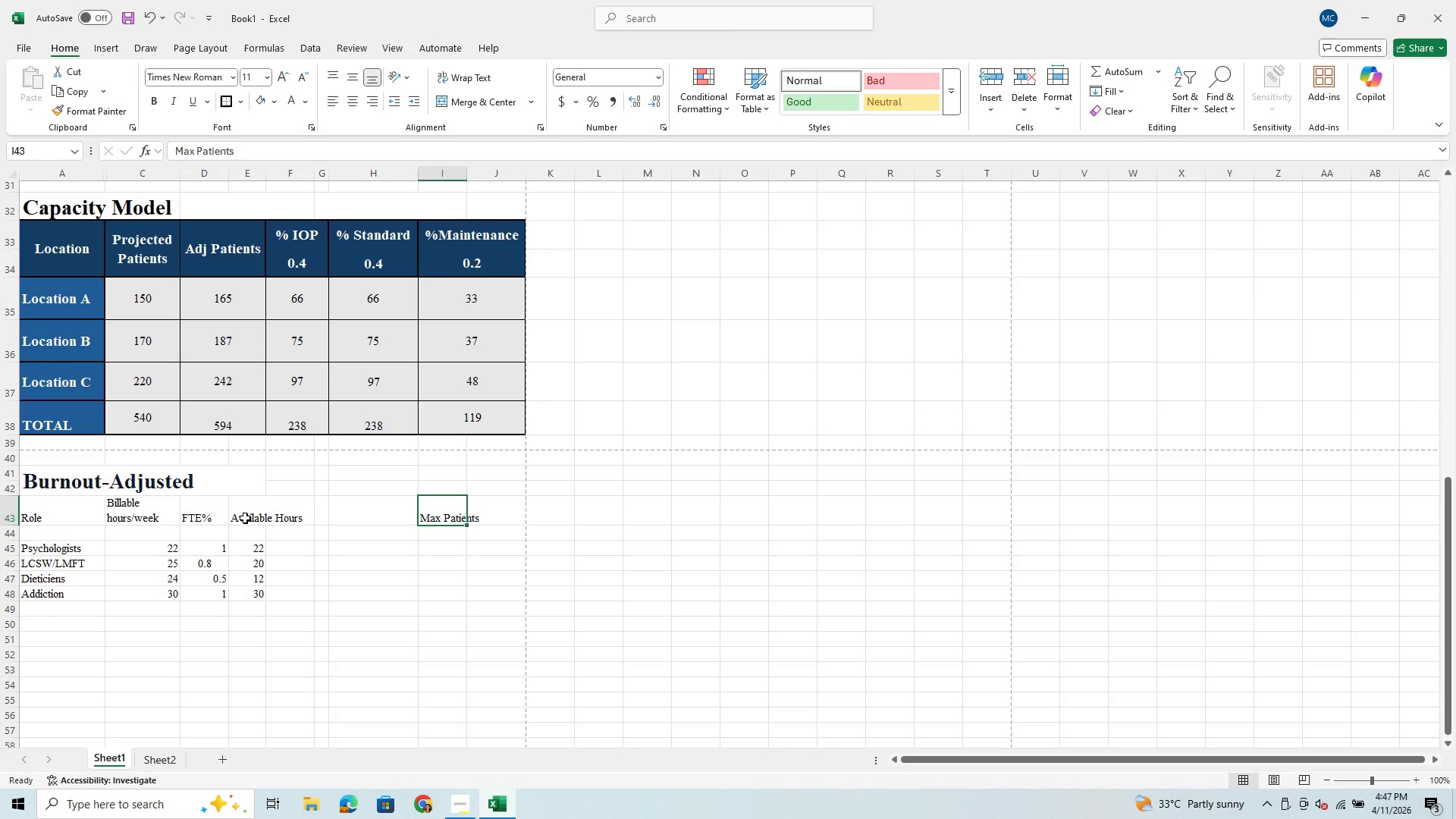 
left_click([245, 518])
 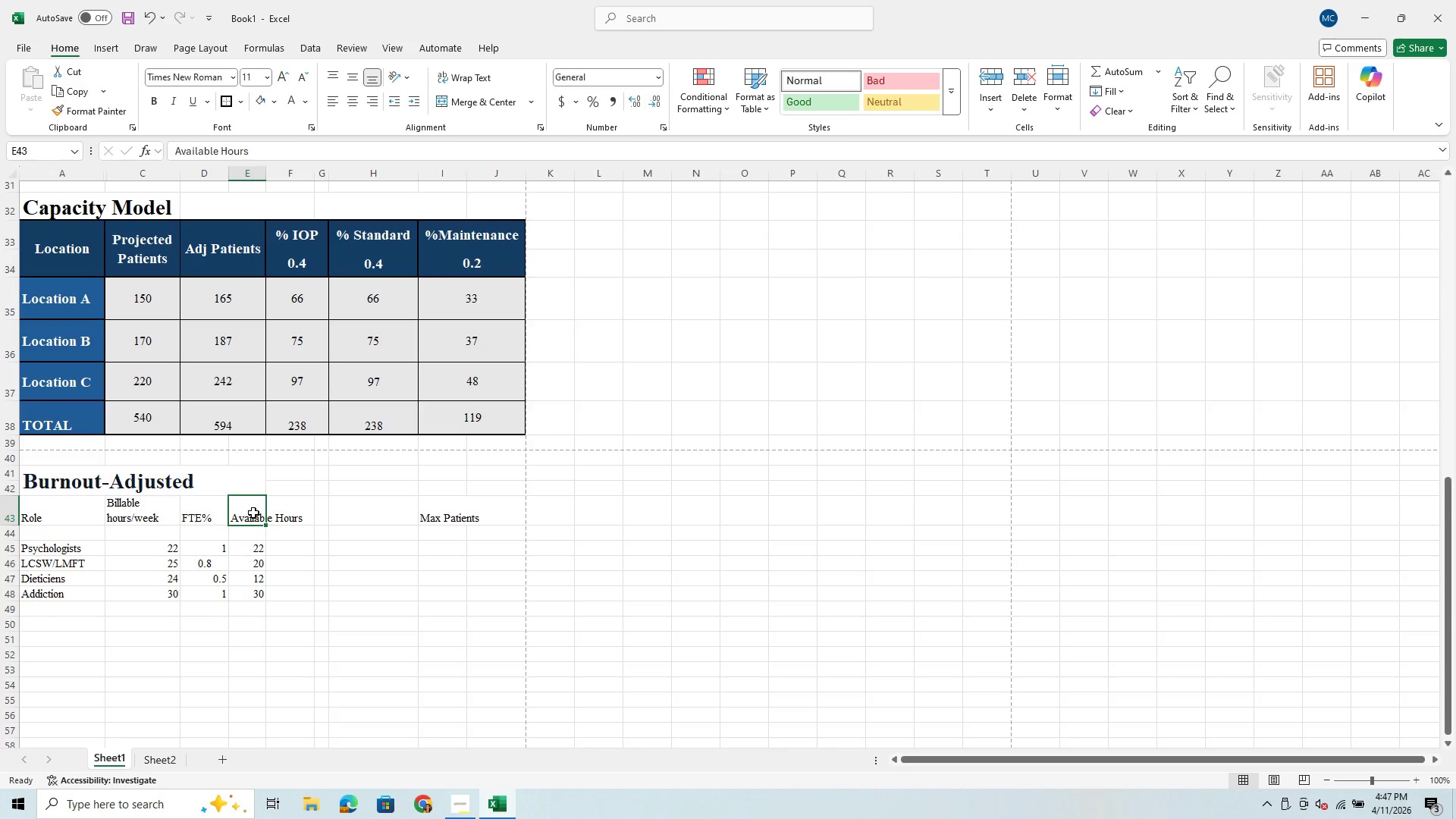 
hold_key(key=ControlLeft, duration=1.5)
 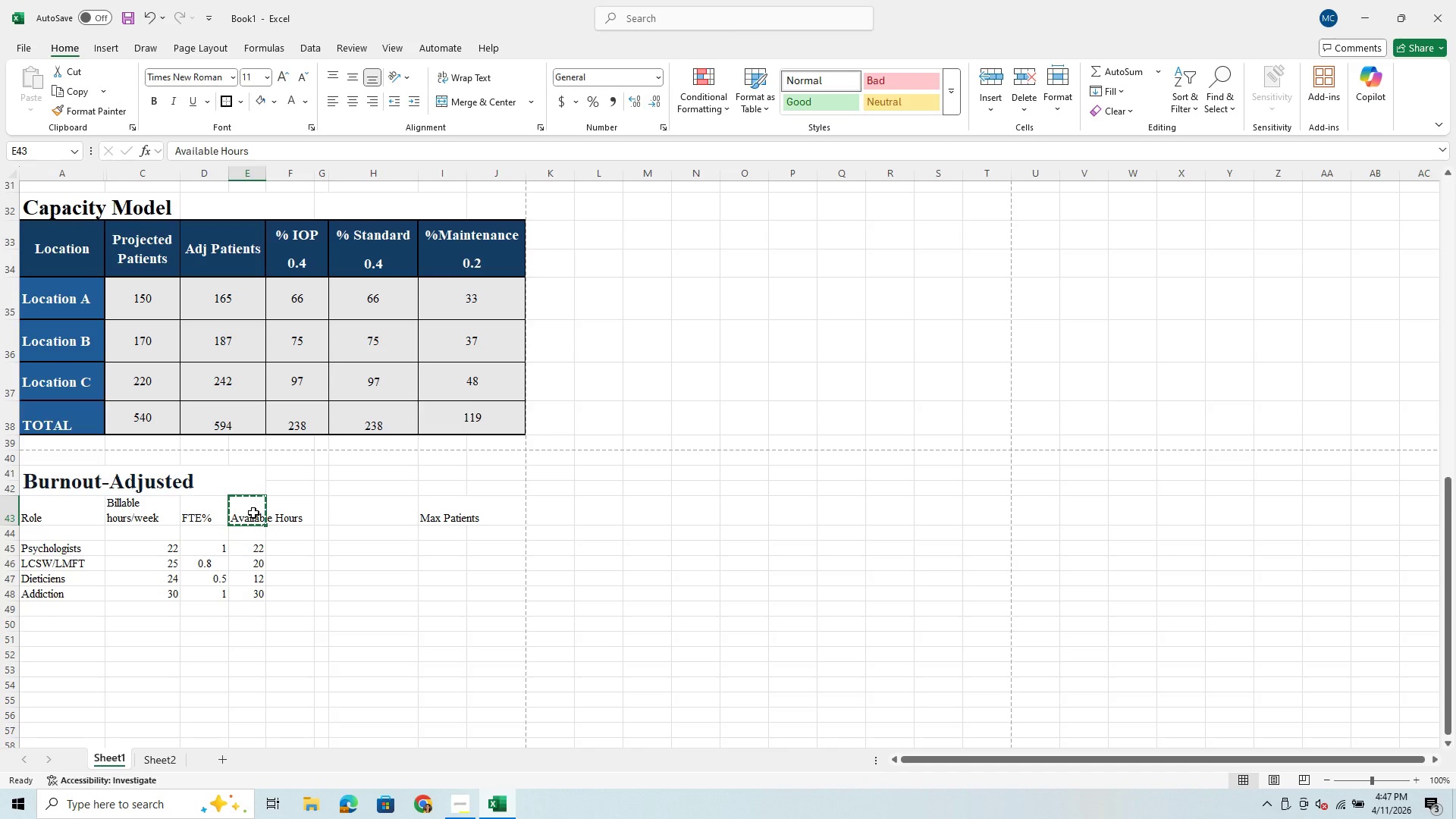 
hold_key(key=X, duration=0.31)
 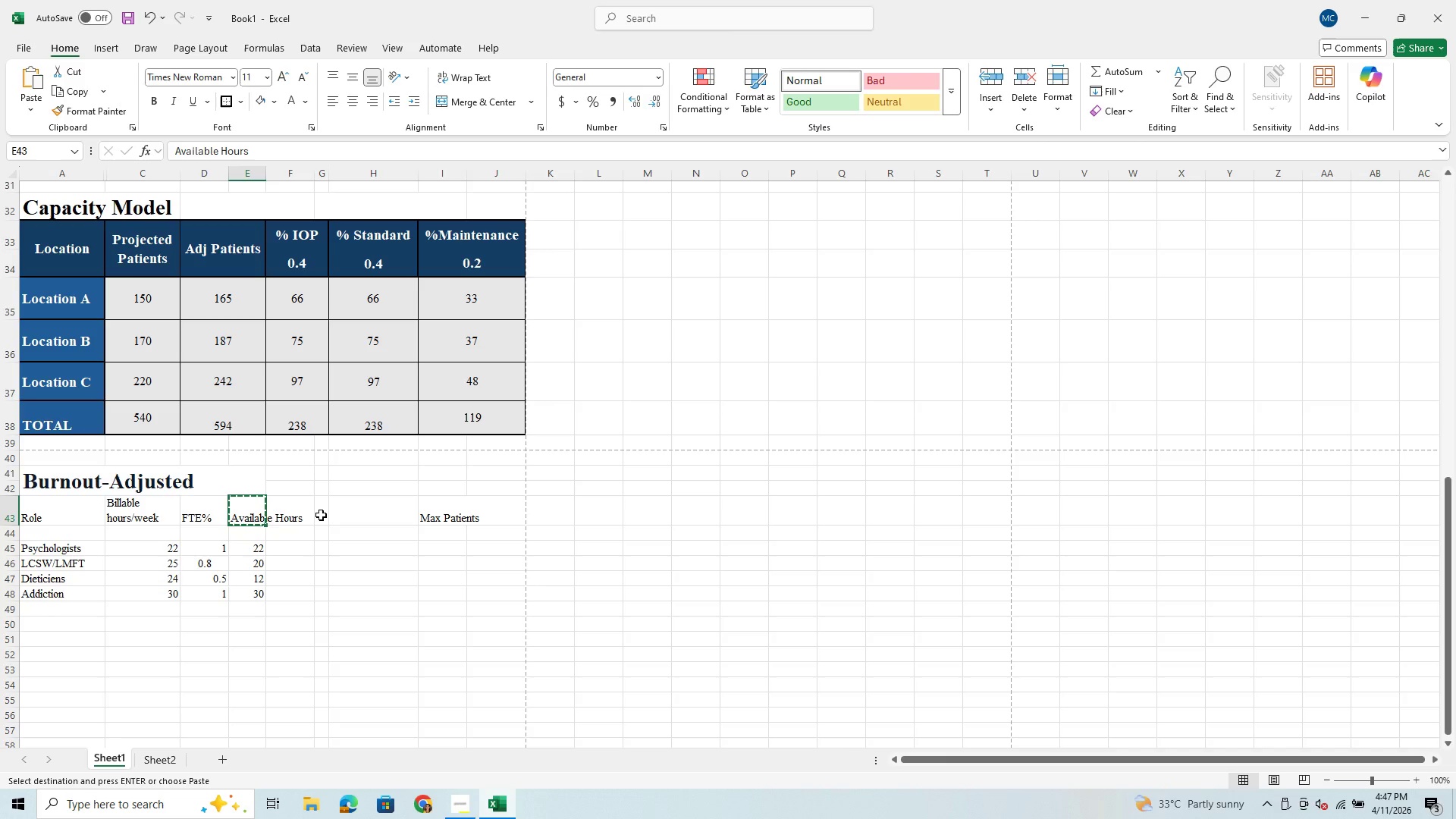 
left_click([321, 515])
 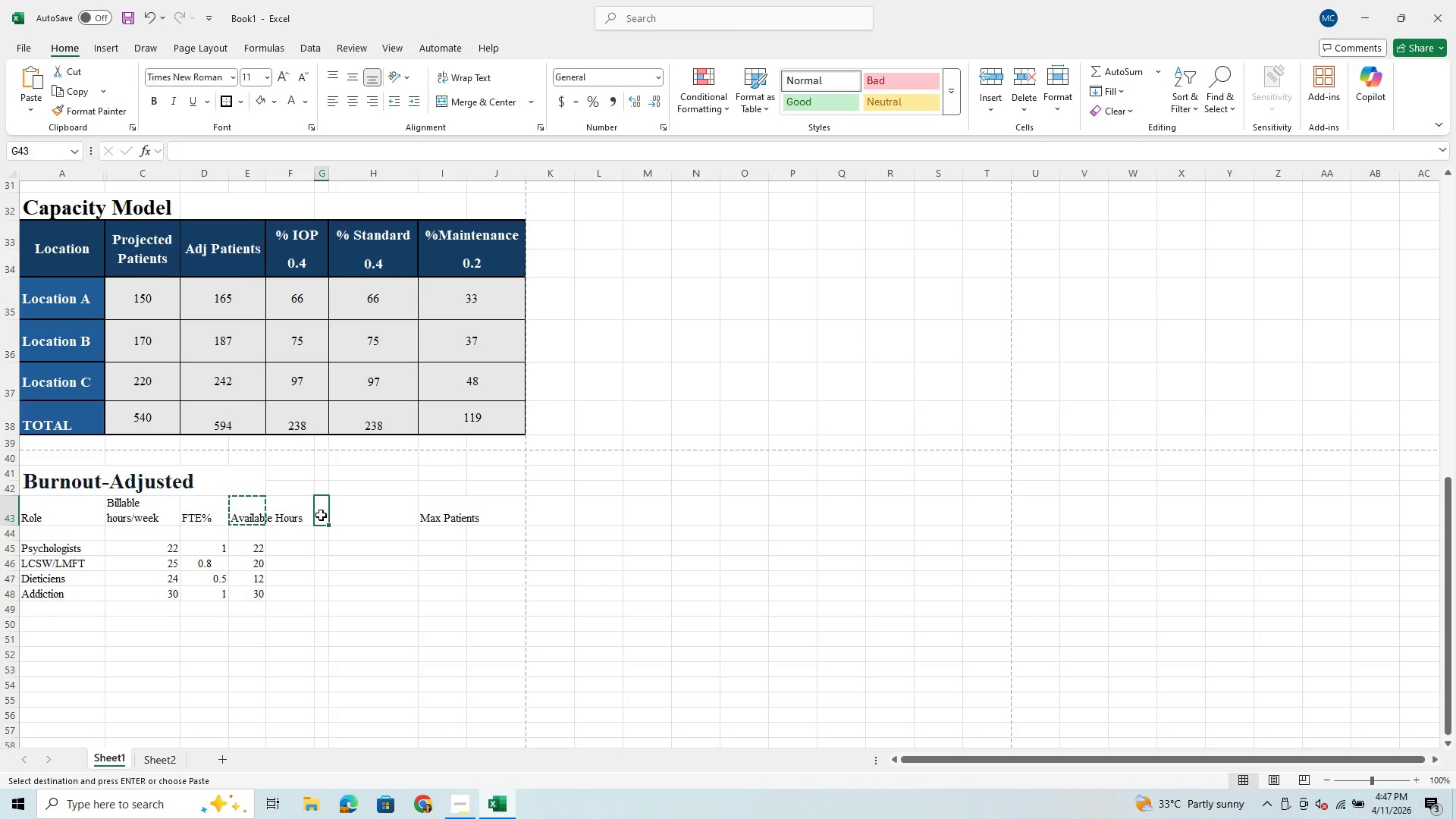 
key(Control+V)
 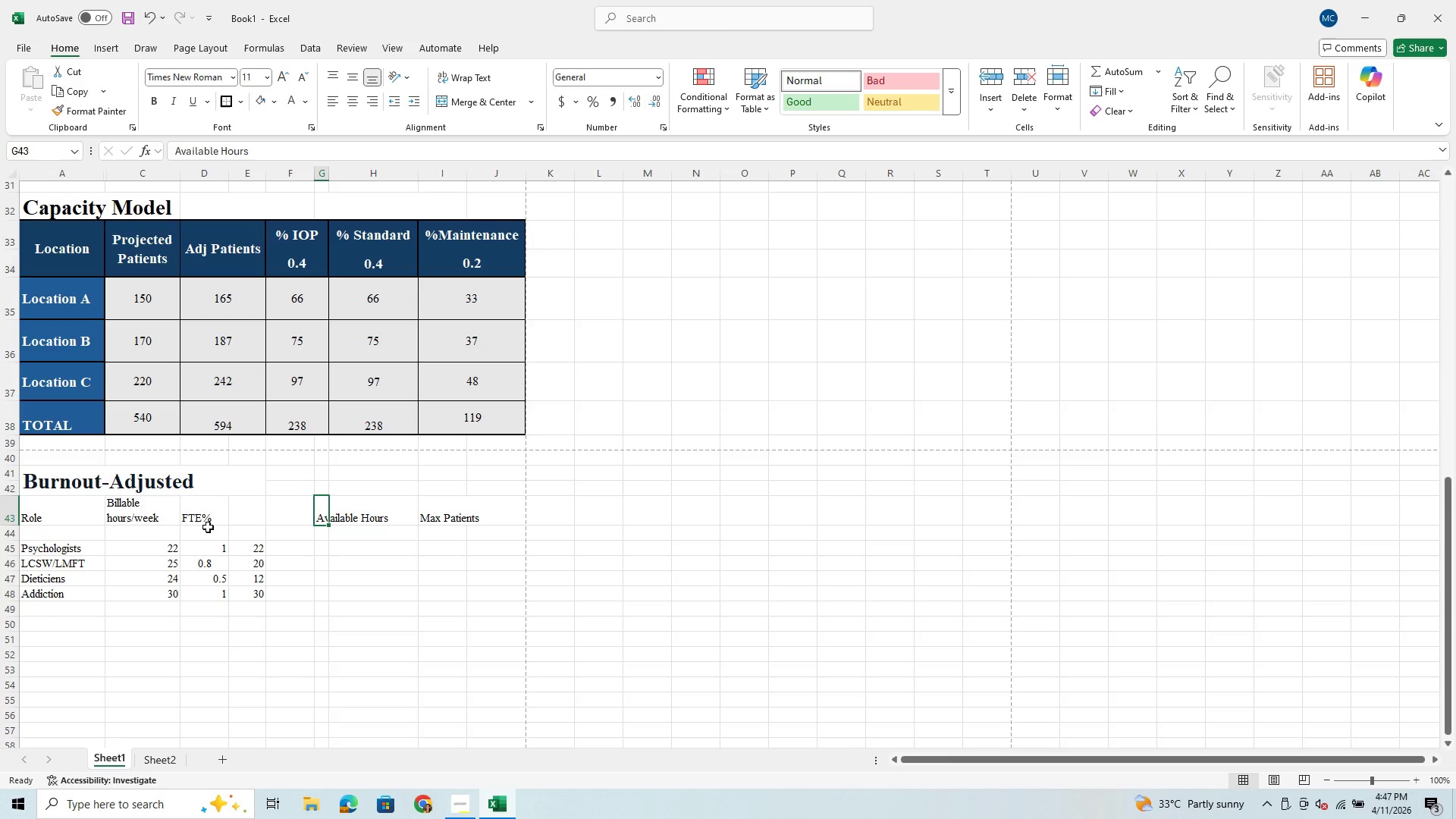 
left_click([193, 512])
 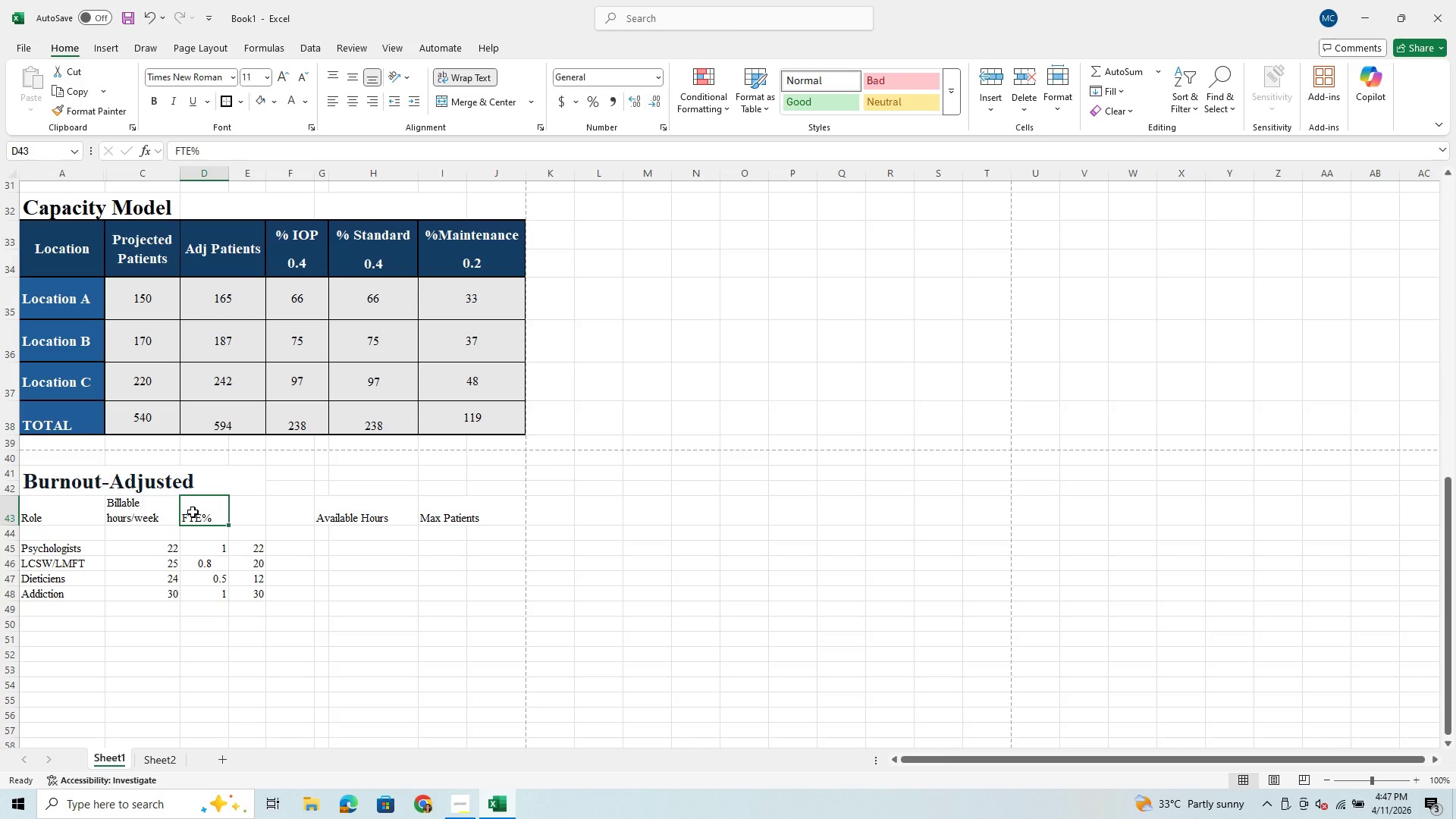 
key(Control+X)
 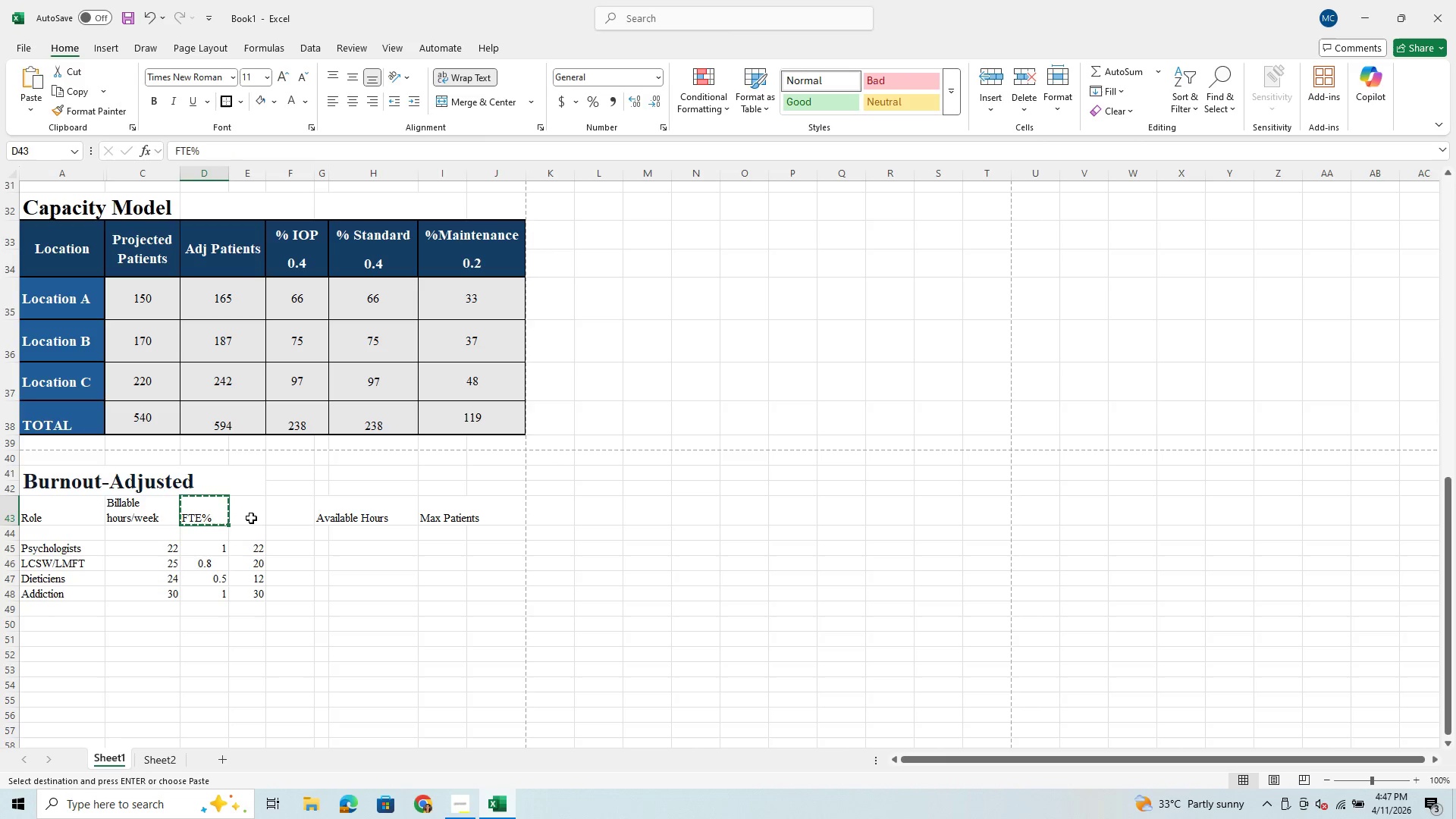 
left_click([252, 518])
 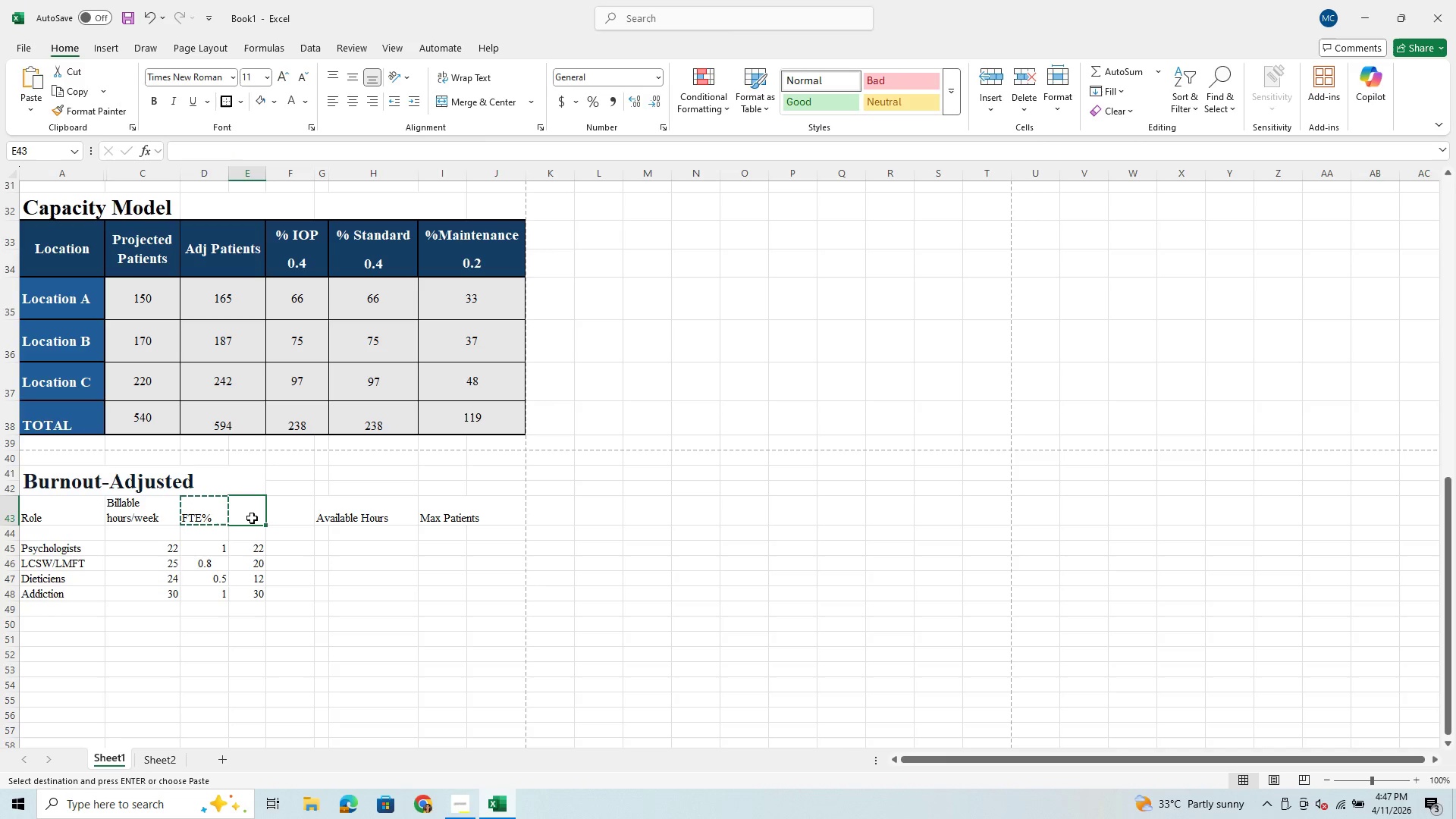 
key(Control+V)
 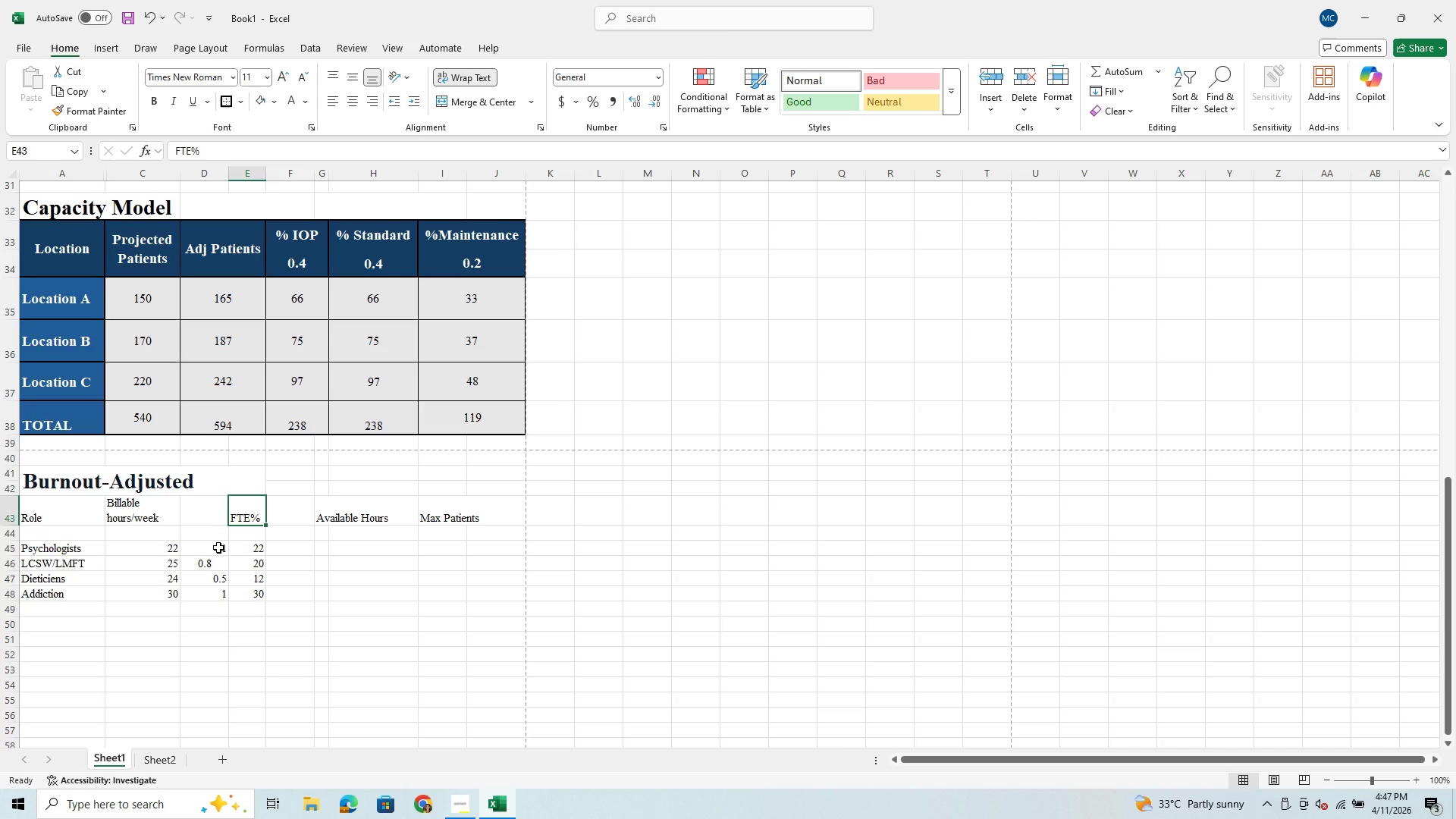 
wait(5.22)
 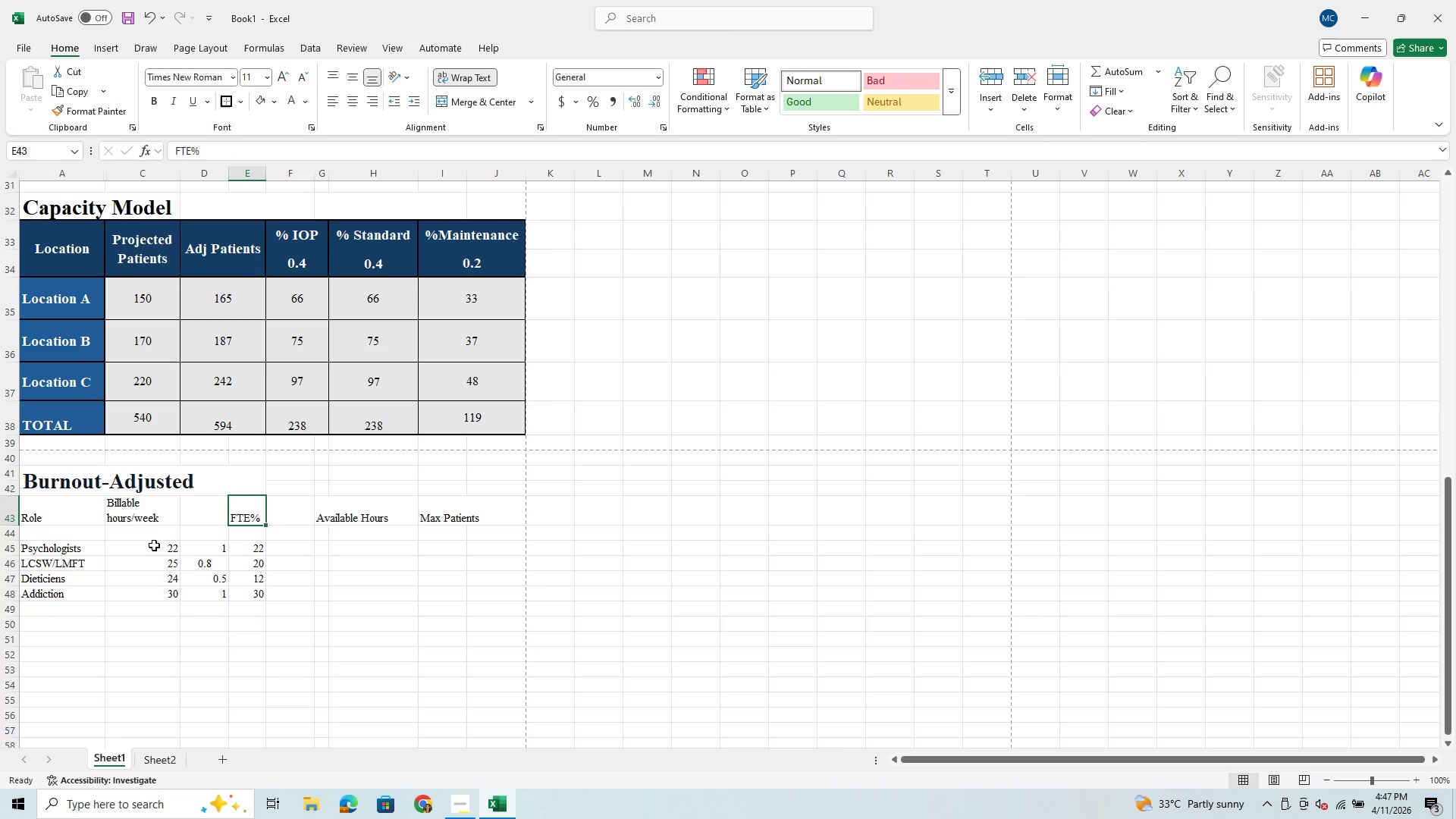 
left_click_drag(start_coordinate=[257, 550], to_coordinate=[260, 597])
 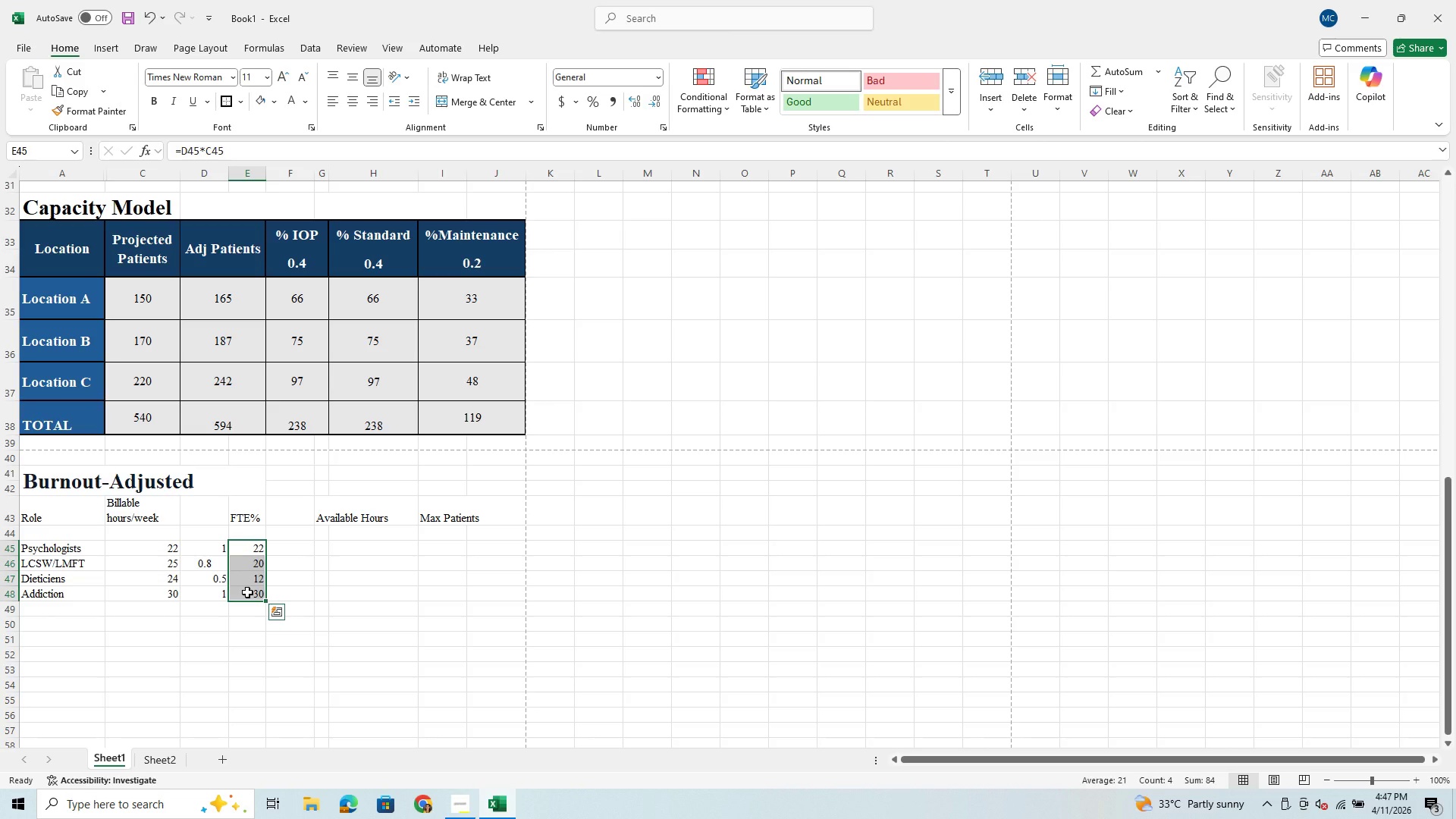 
hold_key(key=ControlLeft, duration=1.02)
 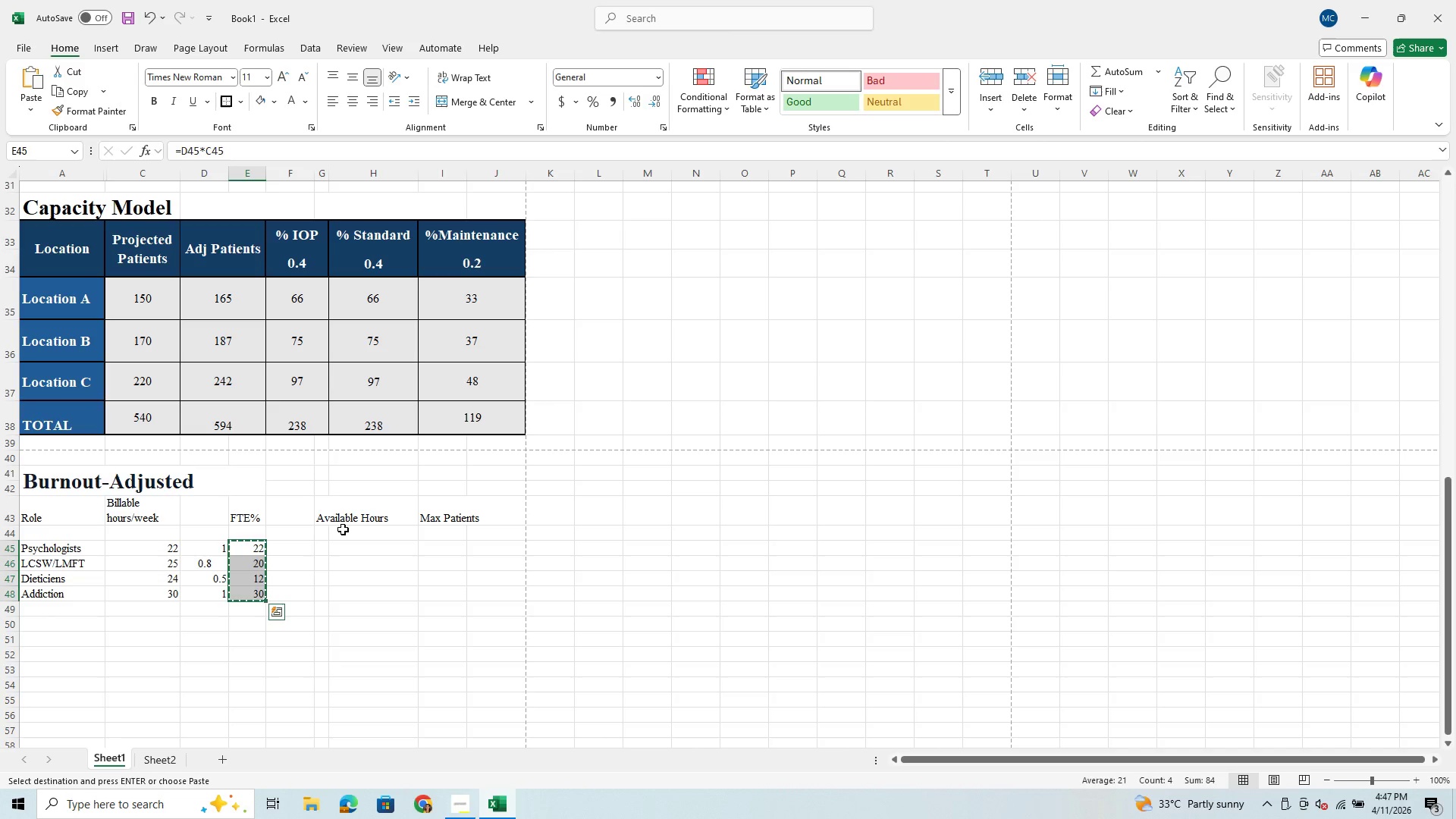 
hold_key(key=X, duration=0.34)
 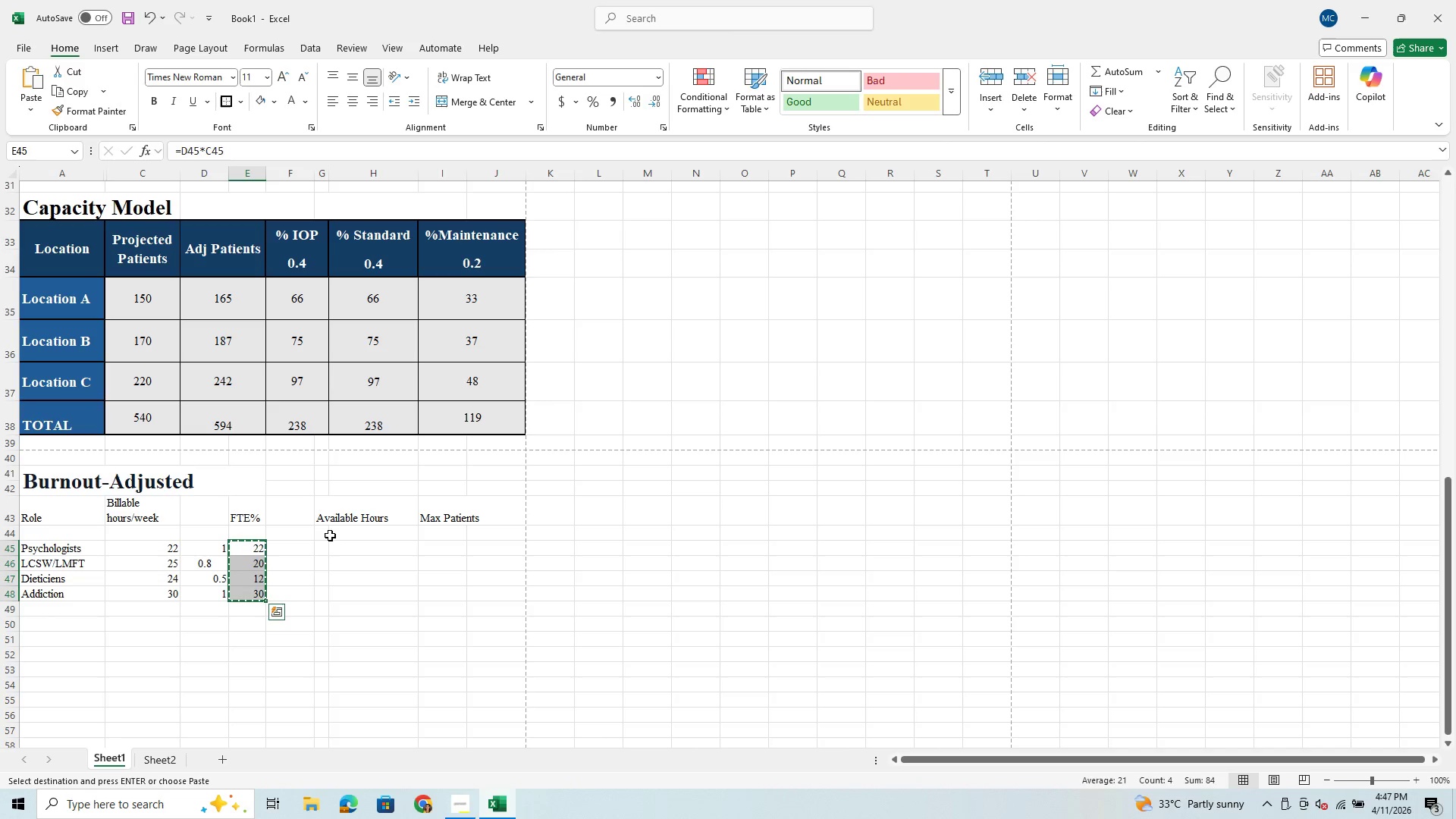 
left_click([318, 535])
 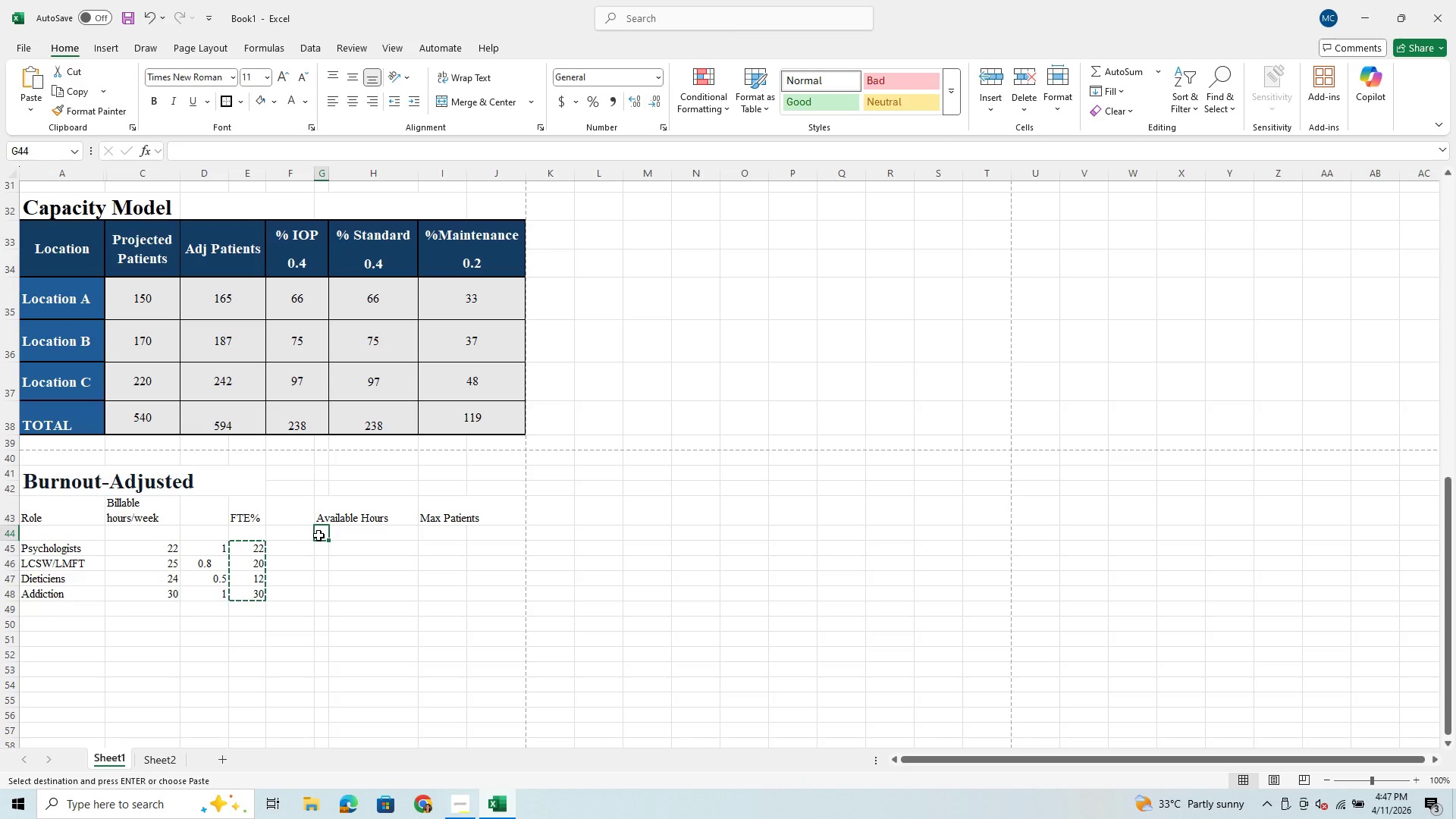 
hold_key(key=ControlLeft, duration=0.73)
 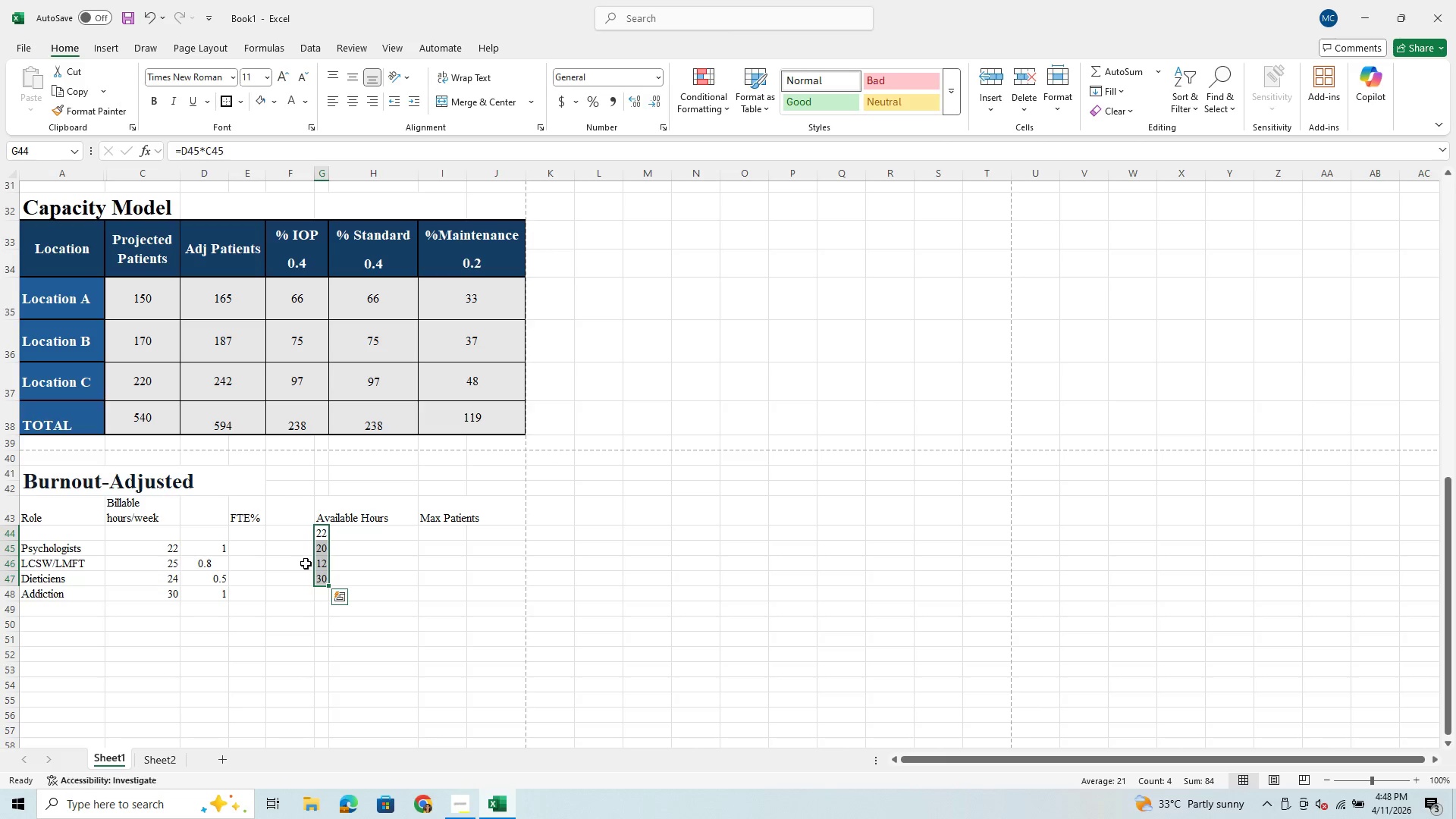 
hold_key(key=V, duration=0.34)
 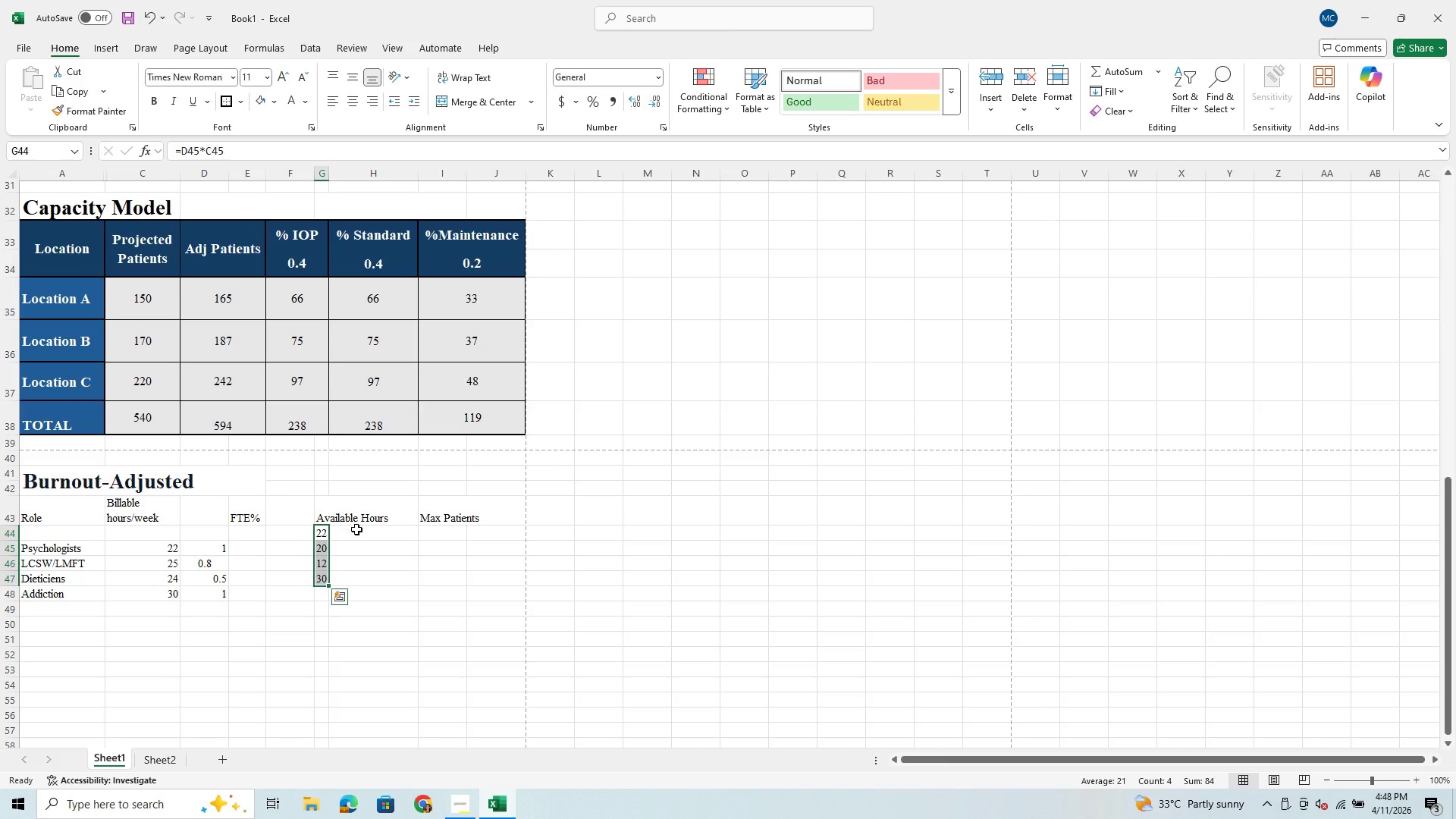 
left_click_drag(start_coordinate=[356, 532], to_coordinate=[359, 576])
 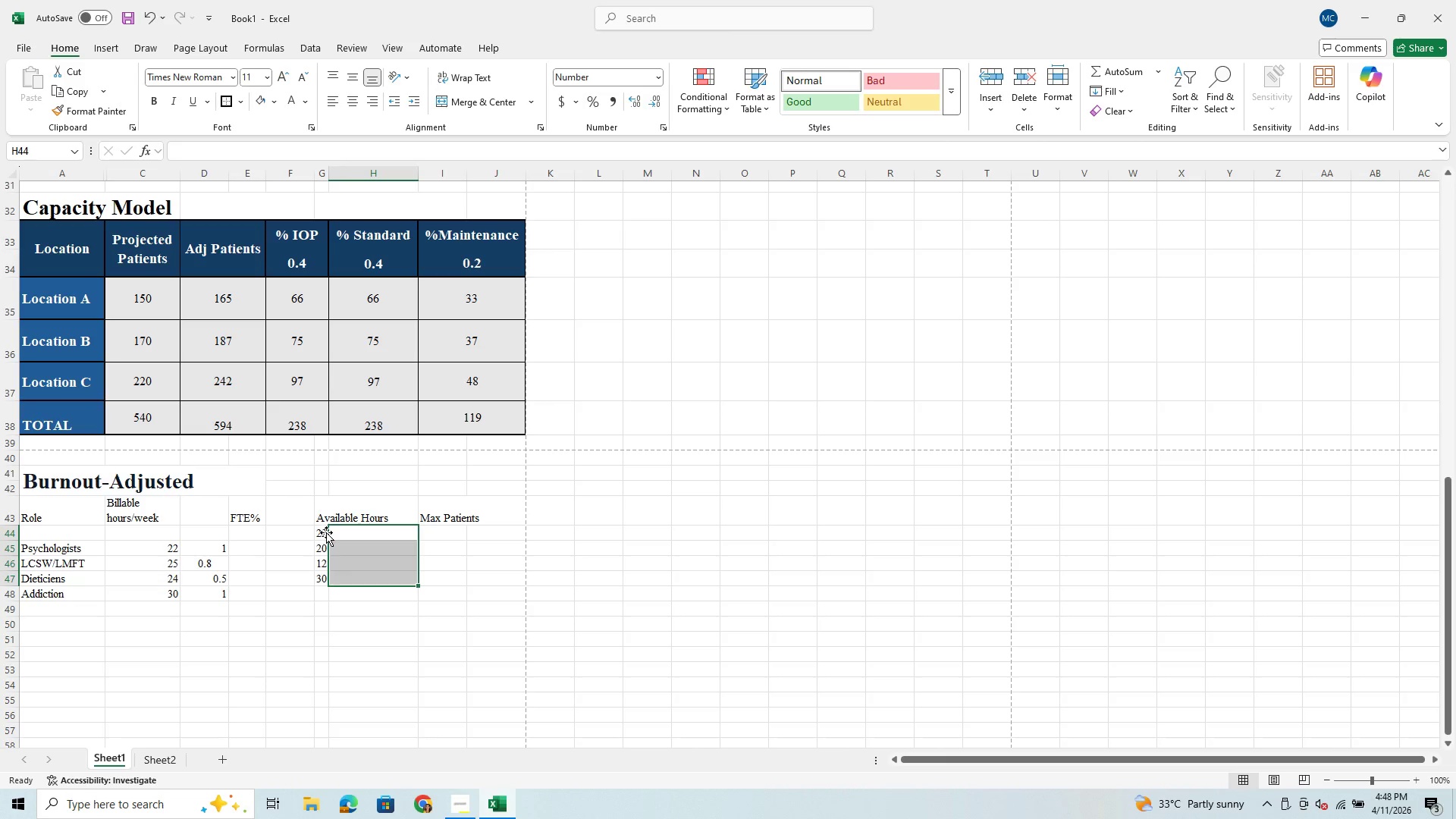 
left_click([326, 532])
 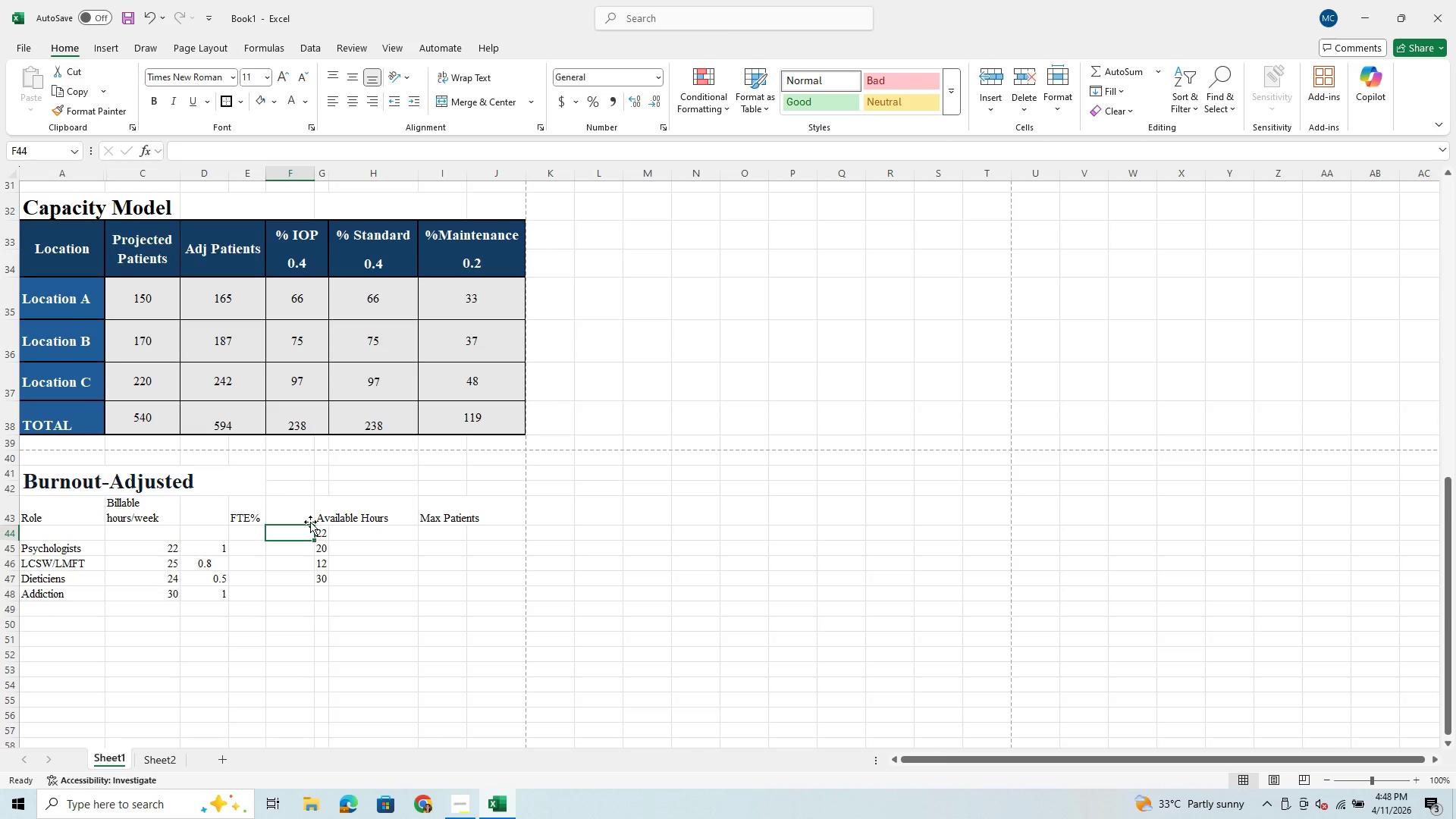 
left_click_drag(start_coordinate=[336, 509], to_coordinate=[344, 522])
 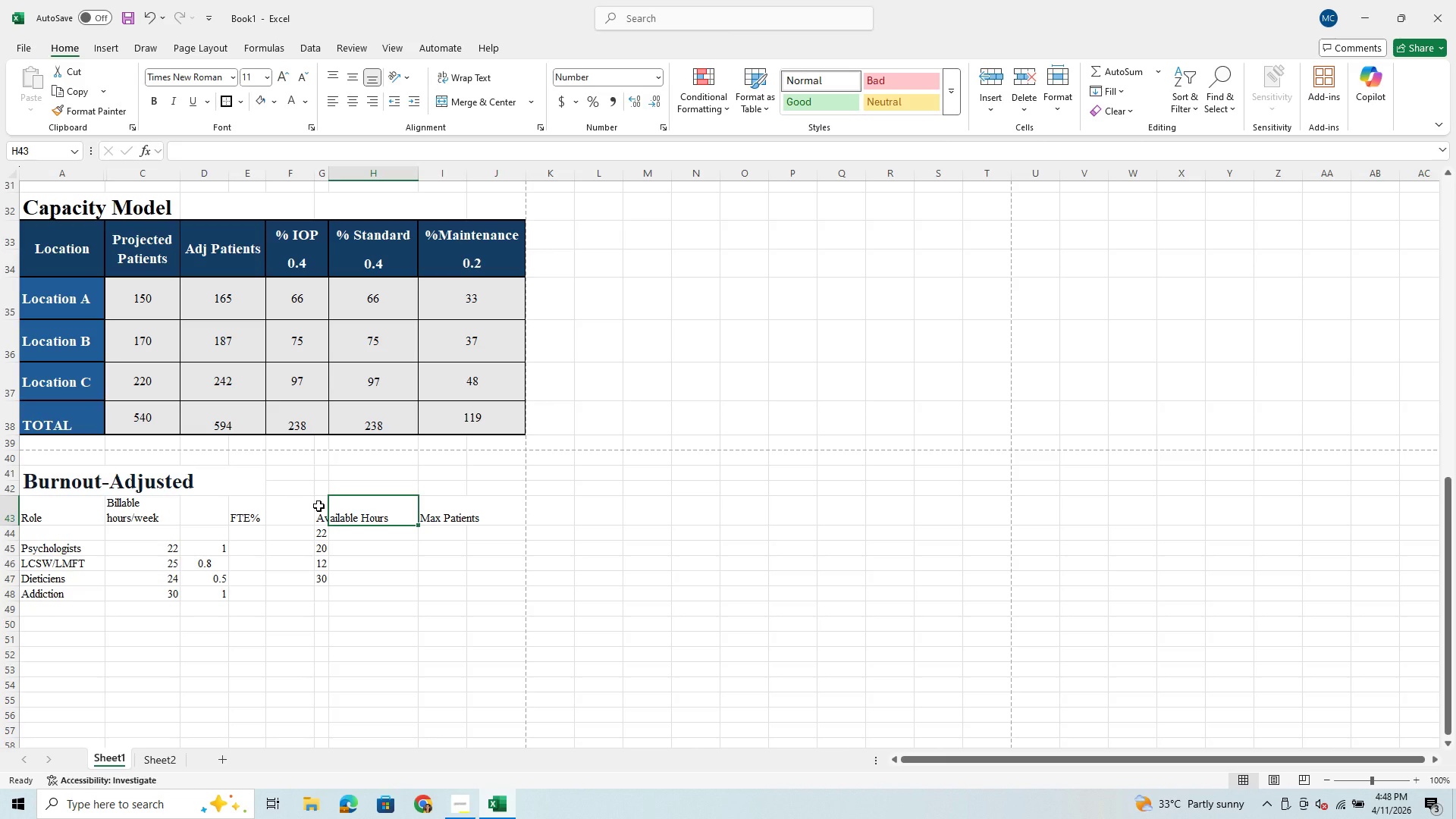 
left_click_drag(start_coordinate=[318, 506], to_coordinate=[350, 574])
 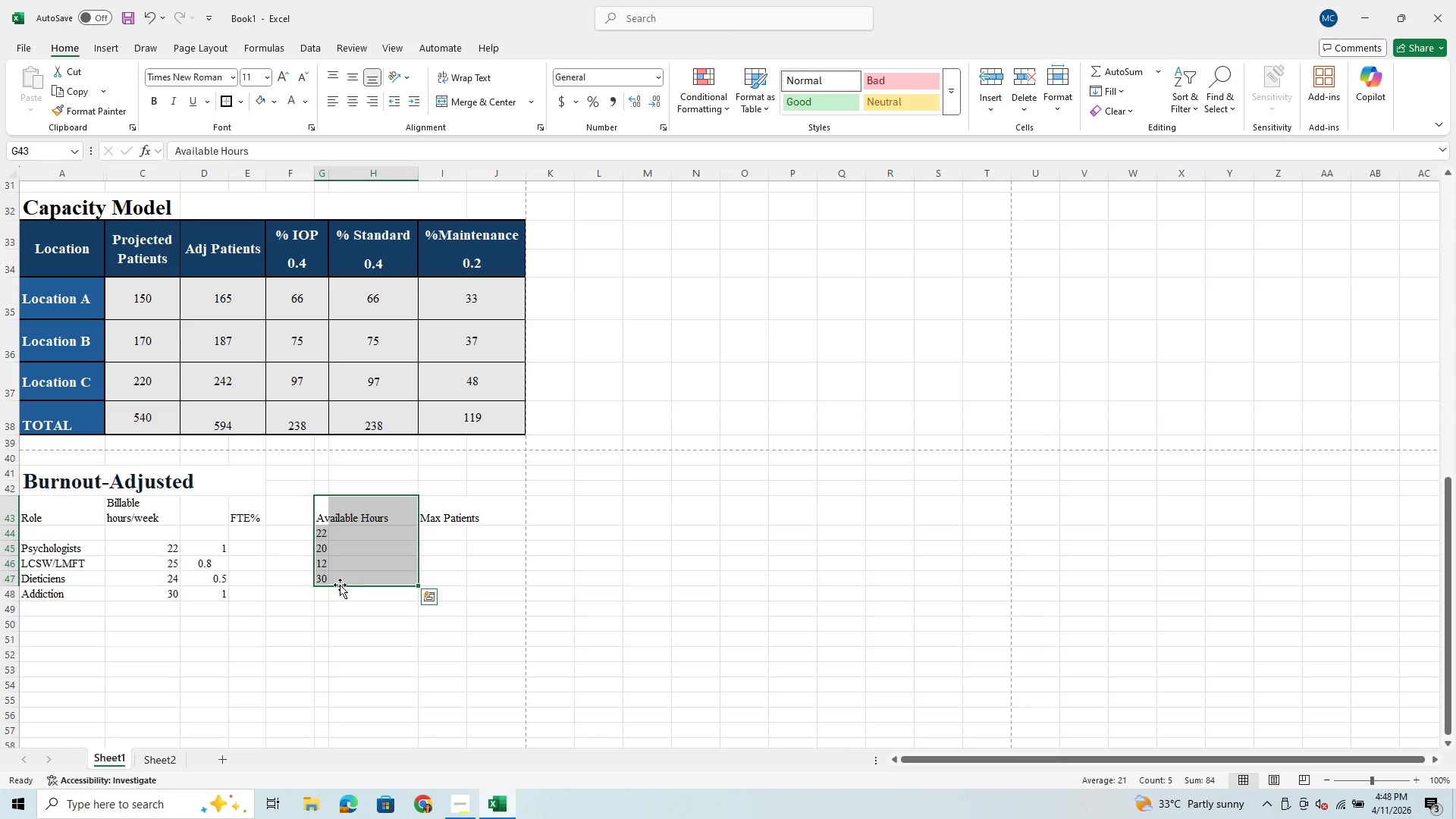 
left_click([339, 585])
 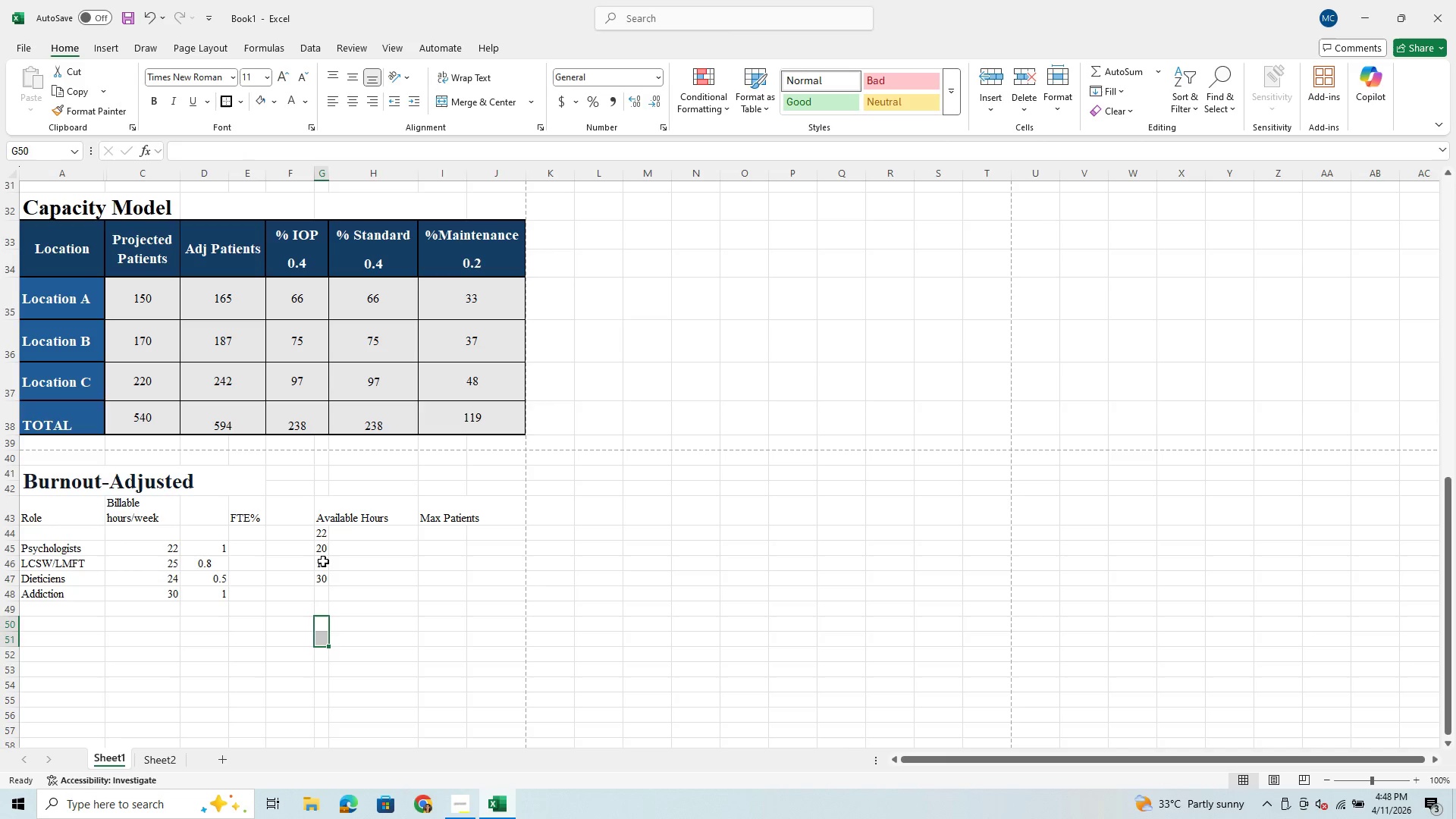 
left_click_drag(start_coordinate=[322, 531], to_coordinate=[319, 585])
 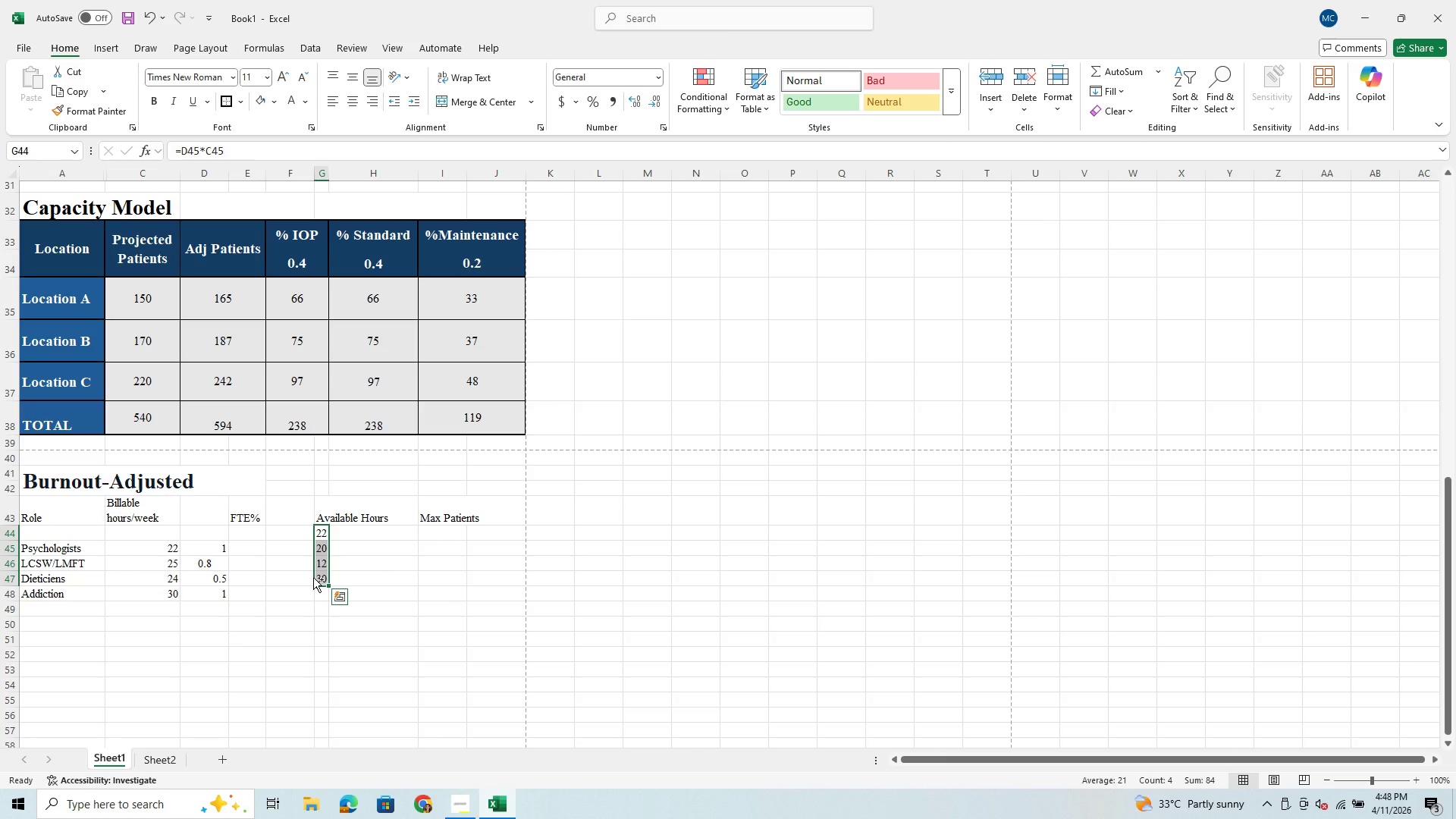 
key(Control+X)
 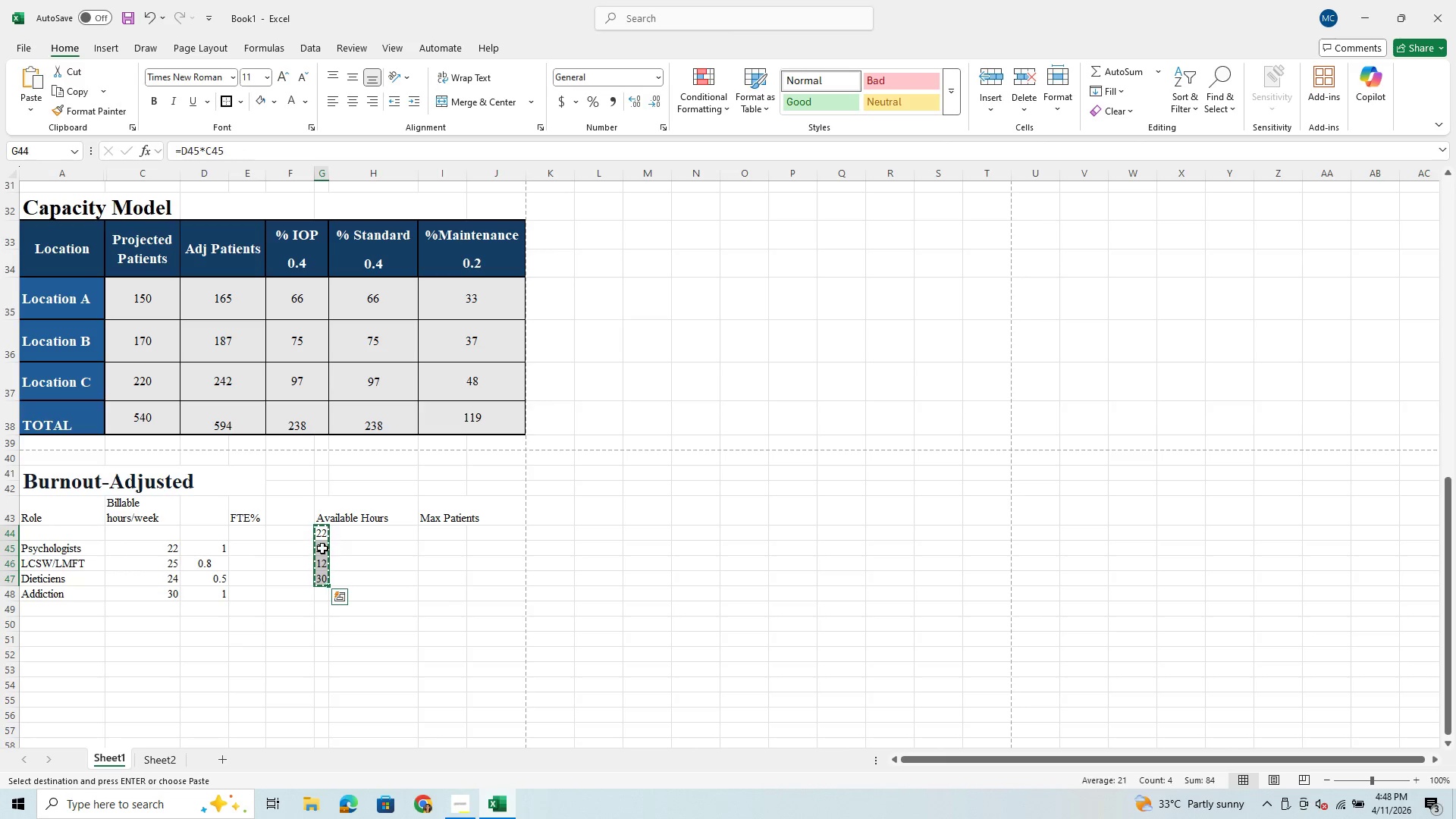 
left_click([322, 548])
 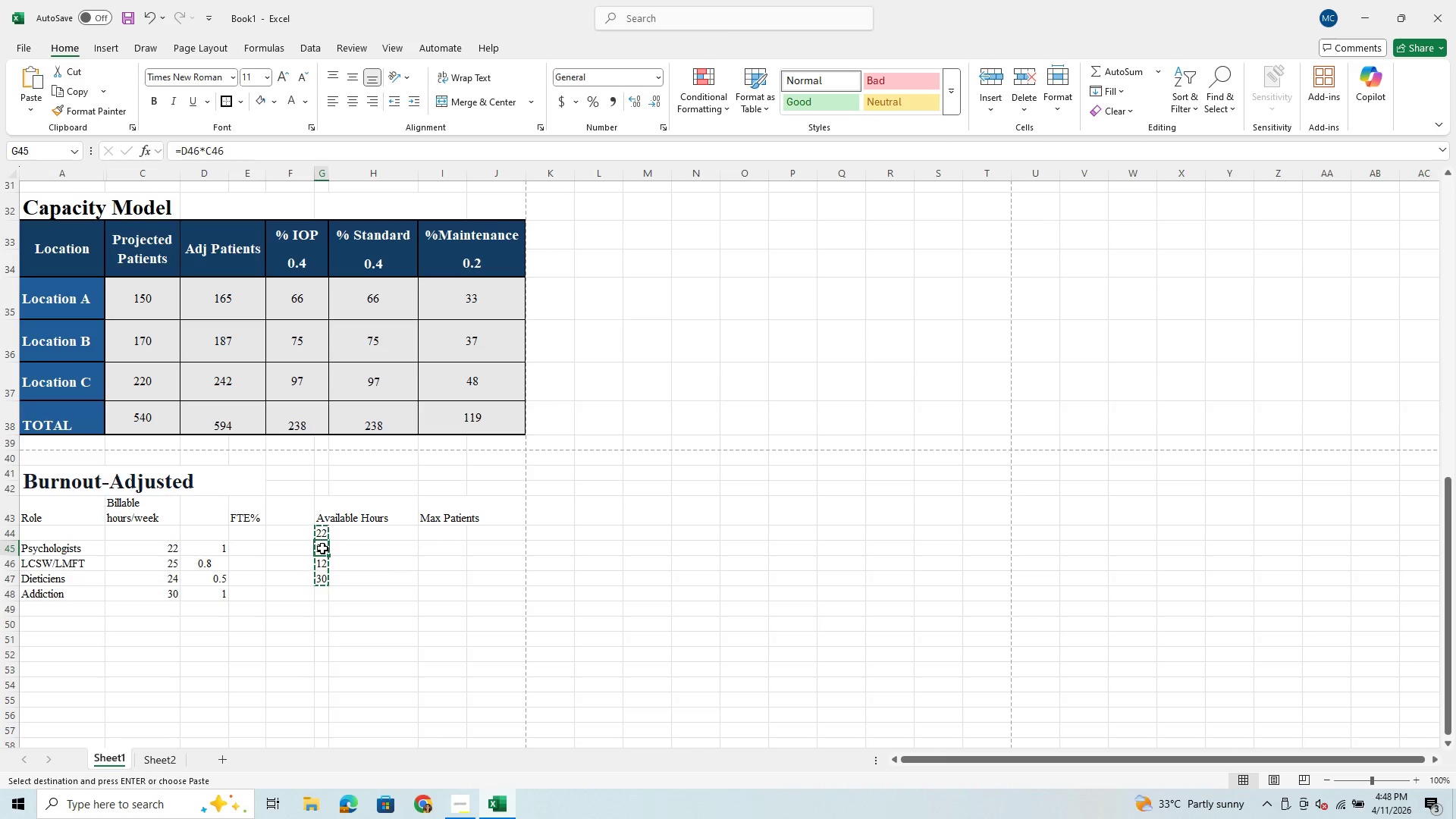 
hold_key(key=ControlLeft, duration=0.86)
 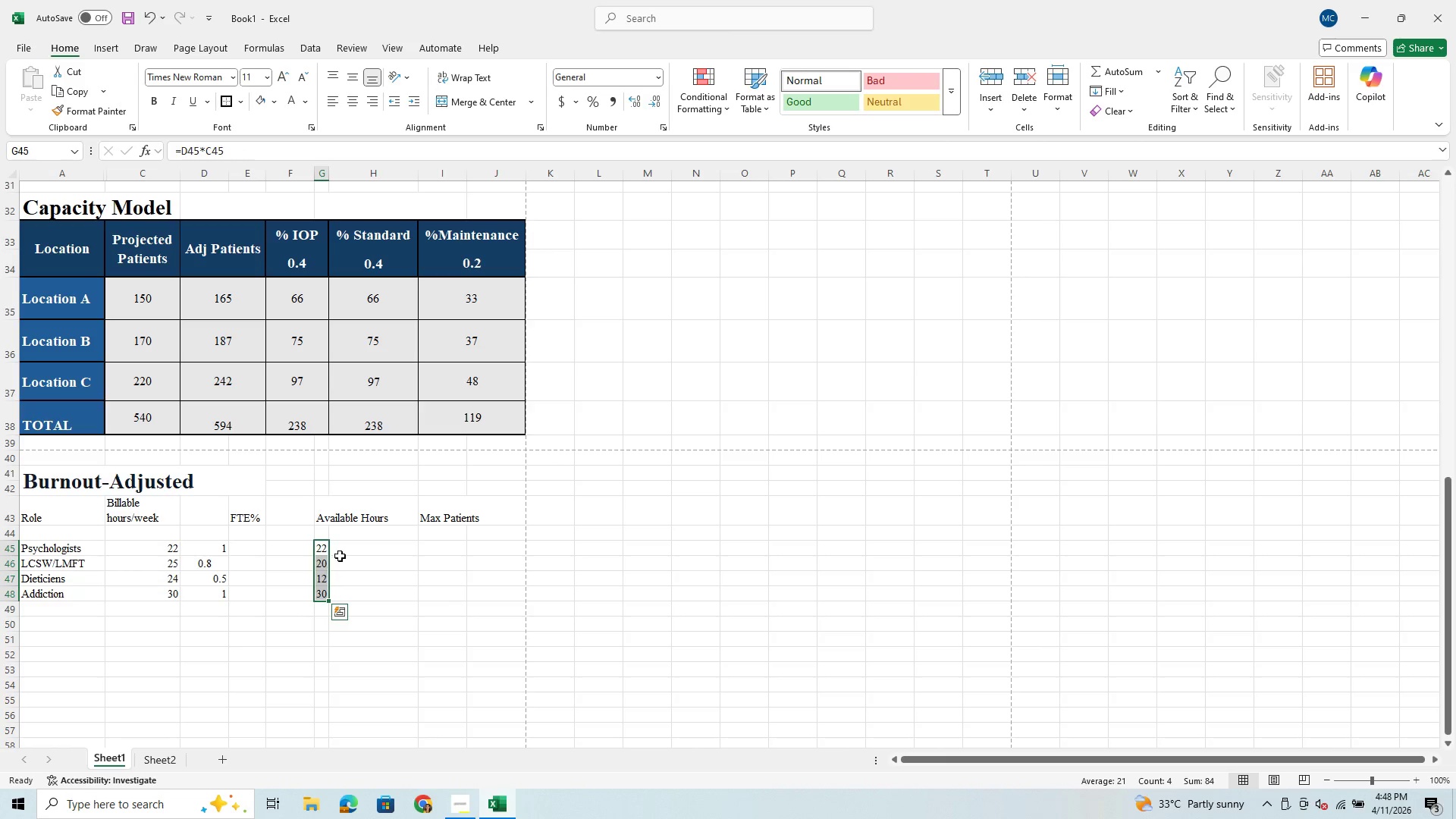 
hold_key(key=V, duration=0.39)
 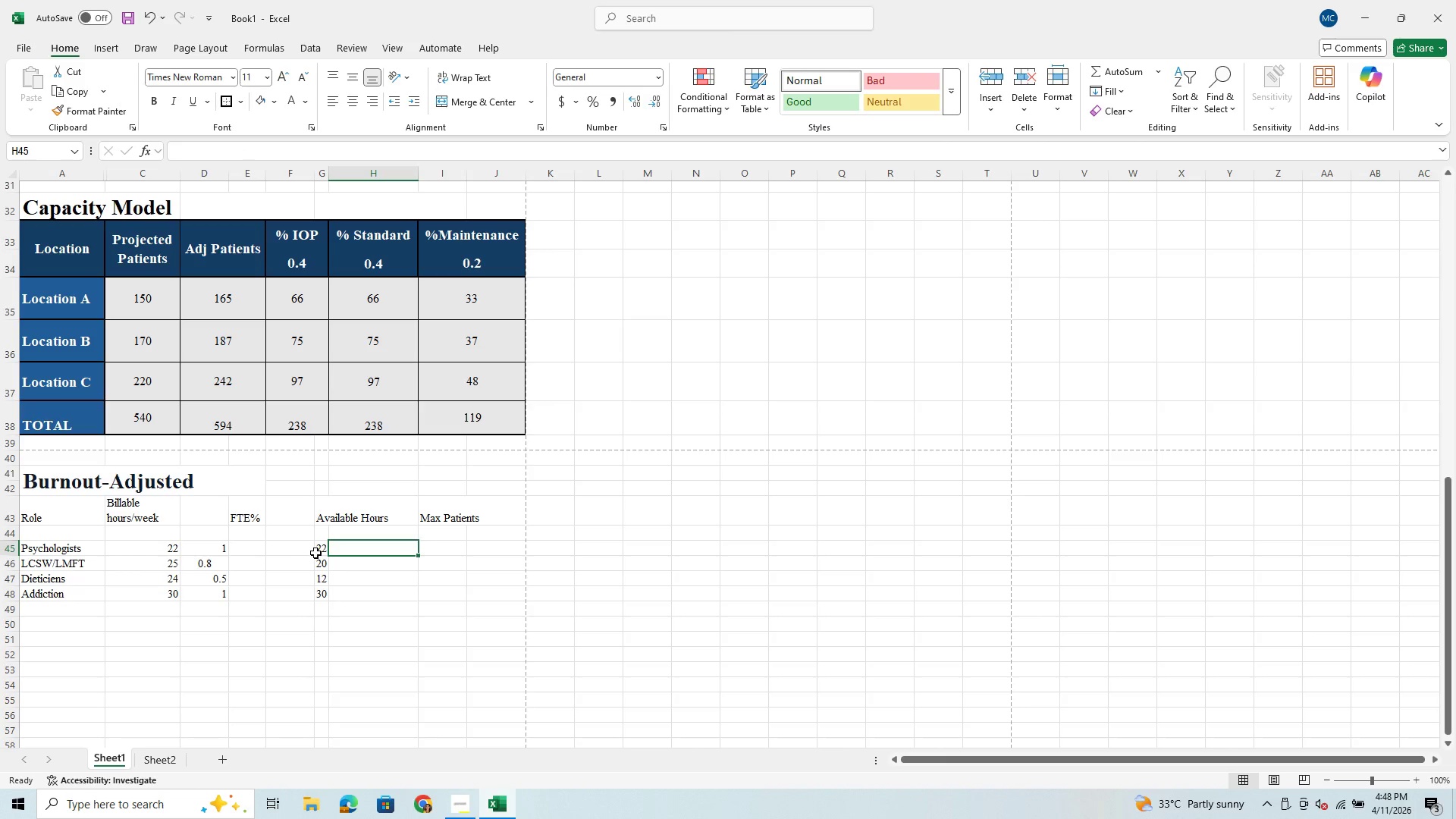 
left_click_drag(start_coordinate=[321, 552], to_coordinate=[352, 595])
 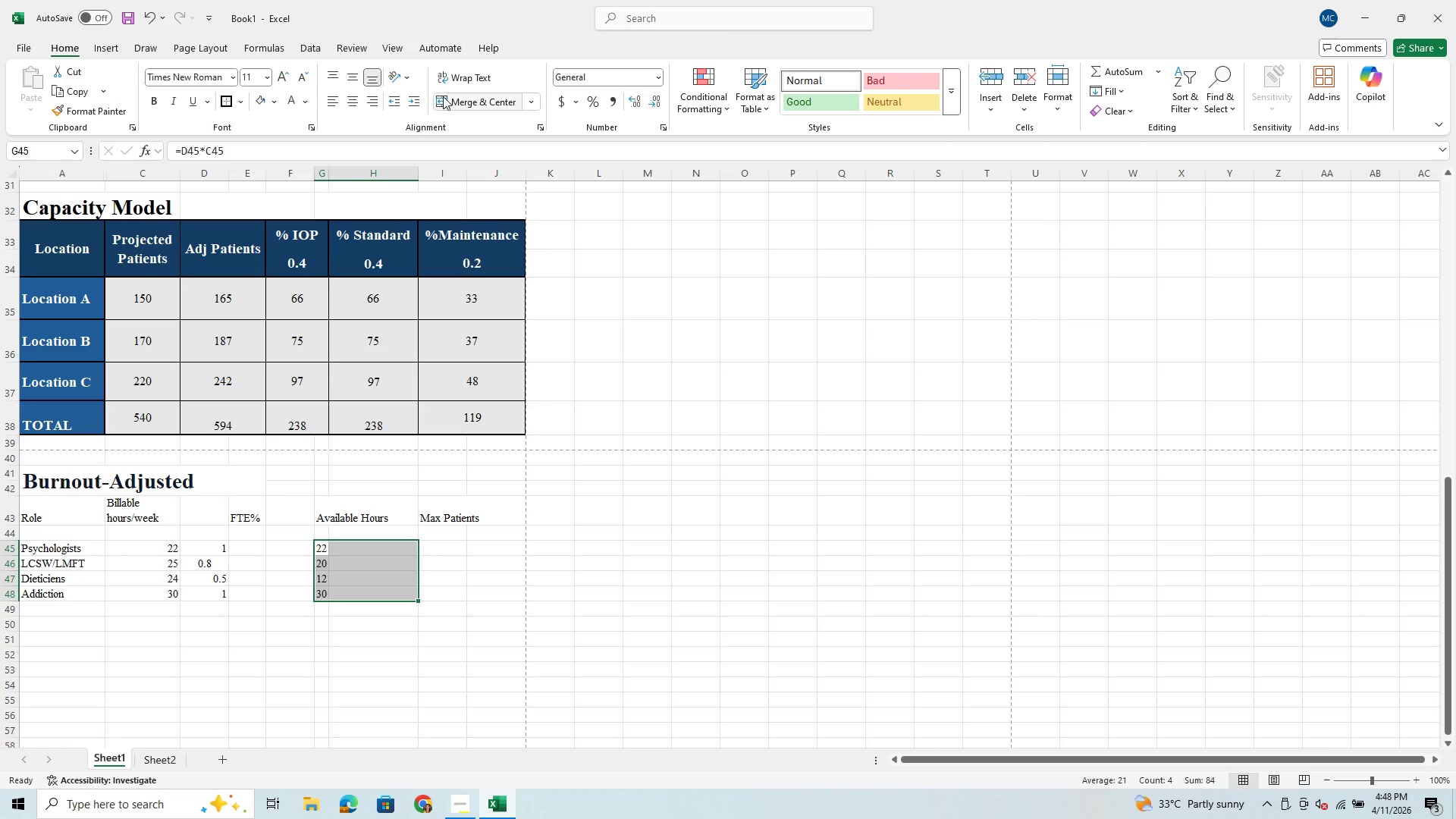 
left_click([449, 100])
 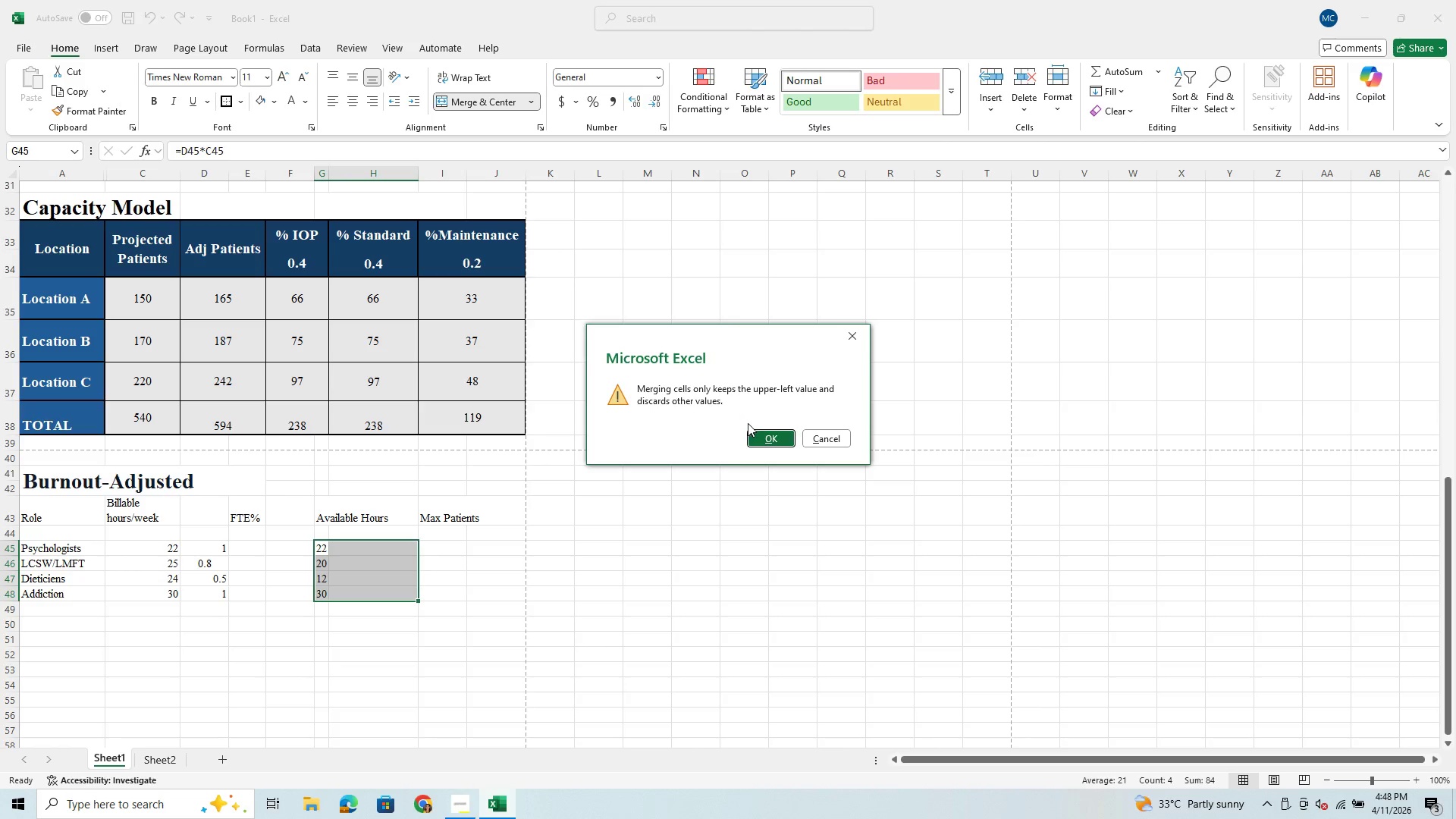 
left_click([759, 430])
 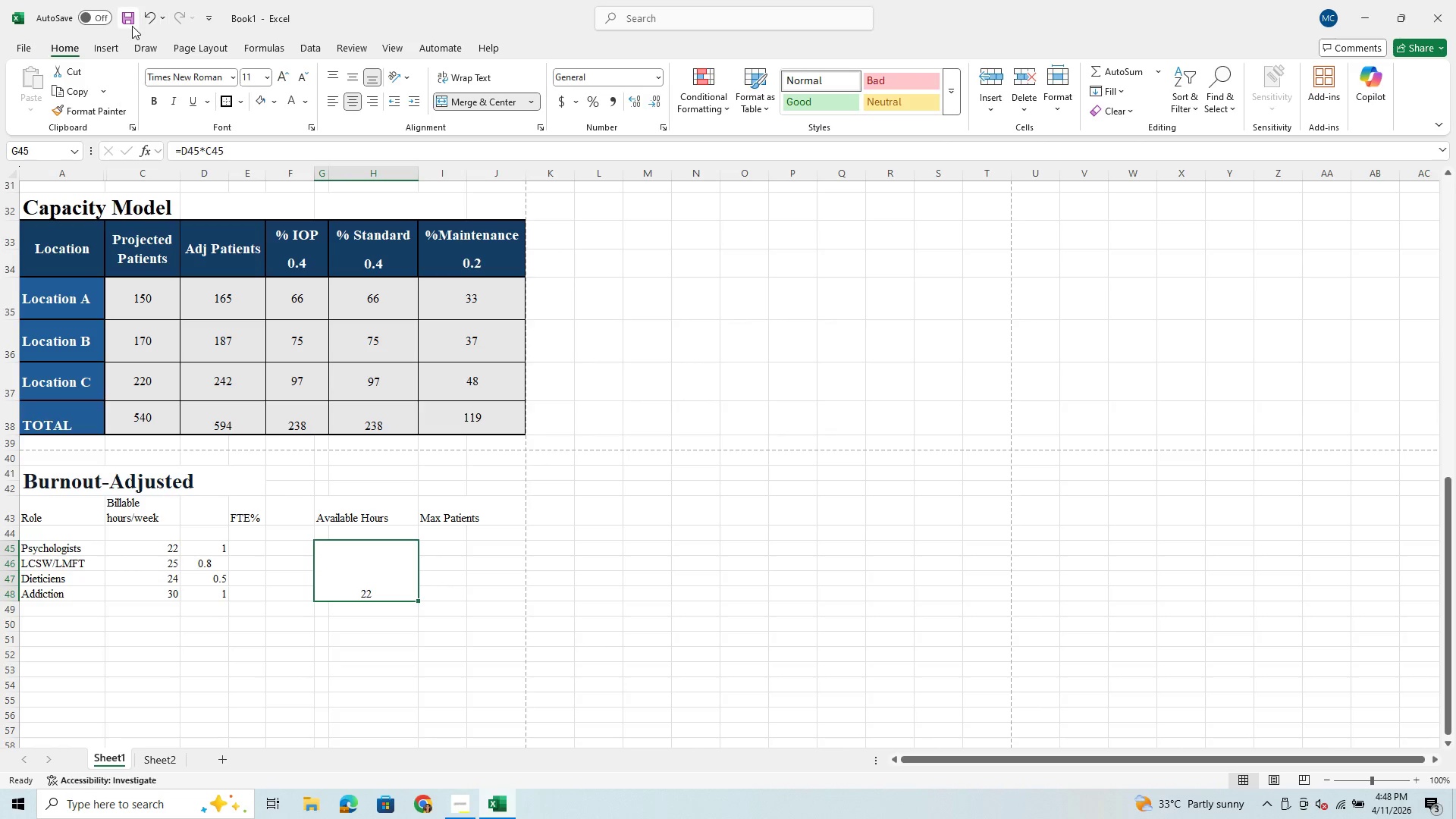 
left_click([142, 13])
 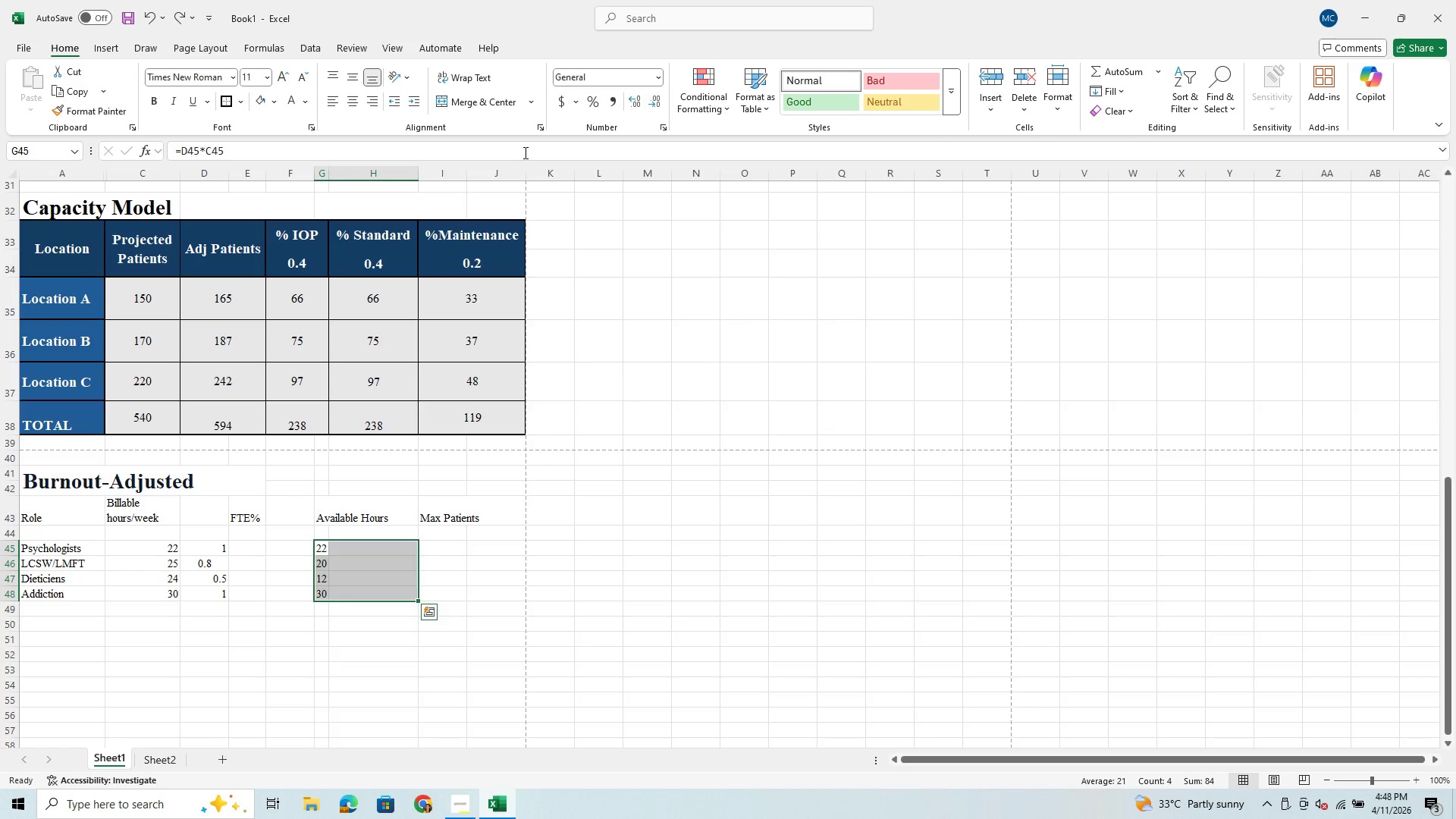 
mouse_move([537, 117])
 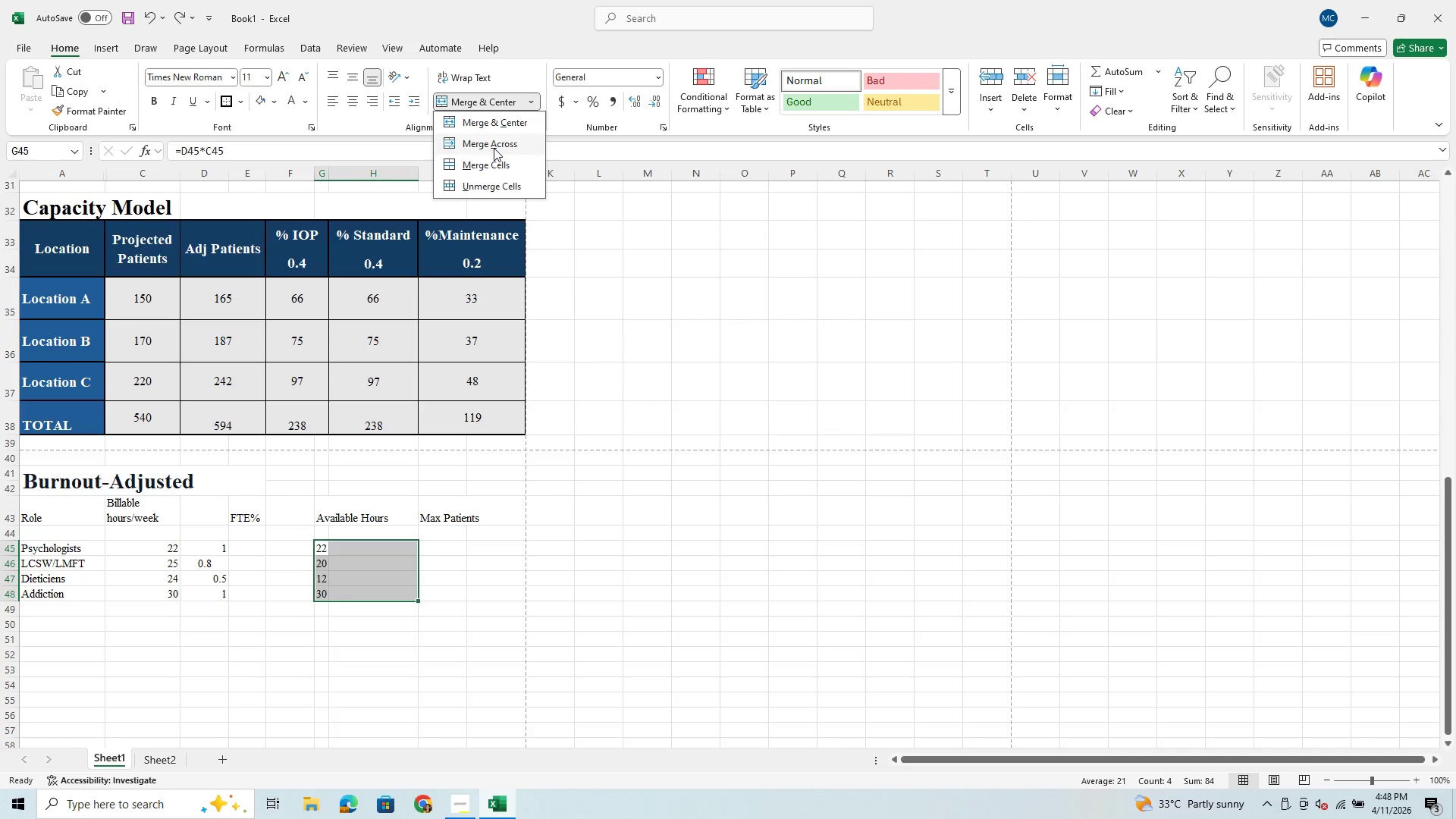 
left_click([494, 148])
 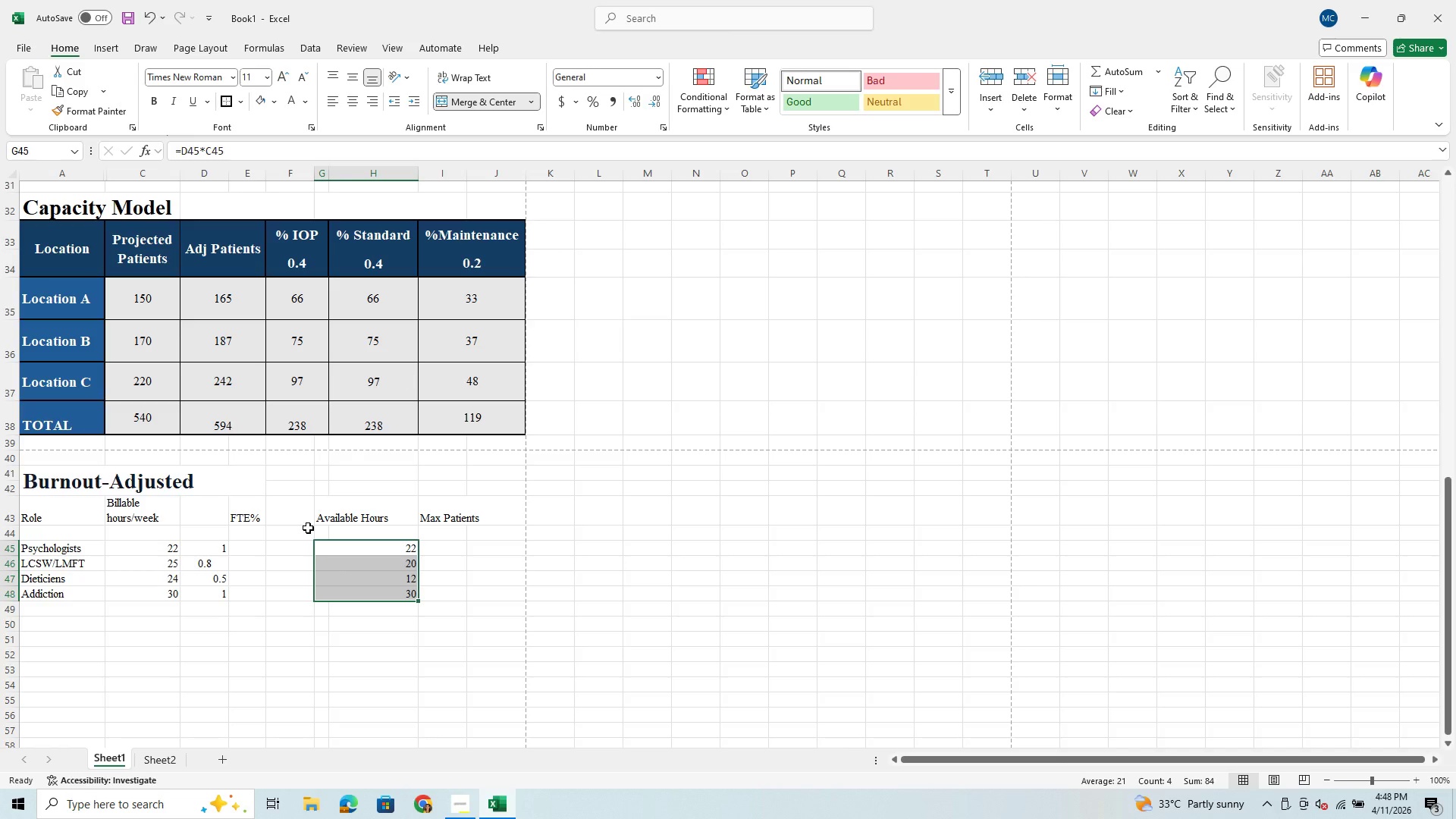 
left_click([258, 558])
 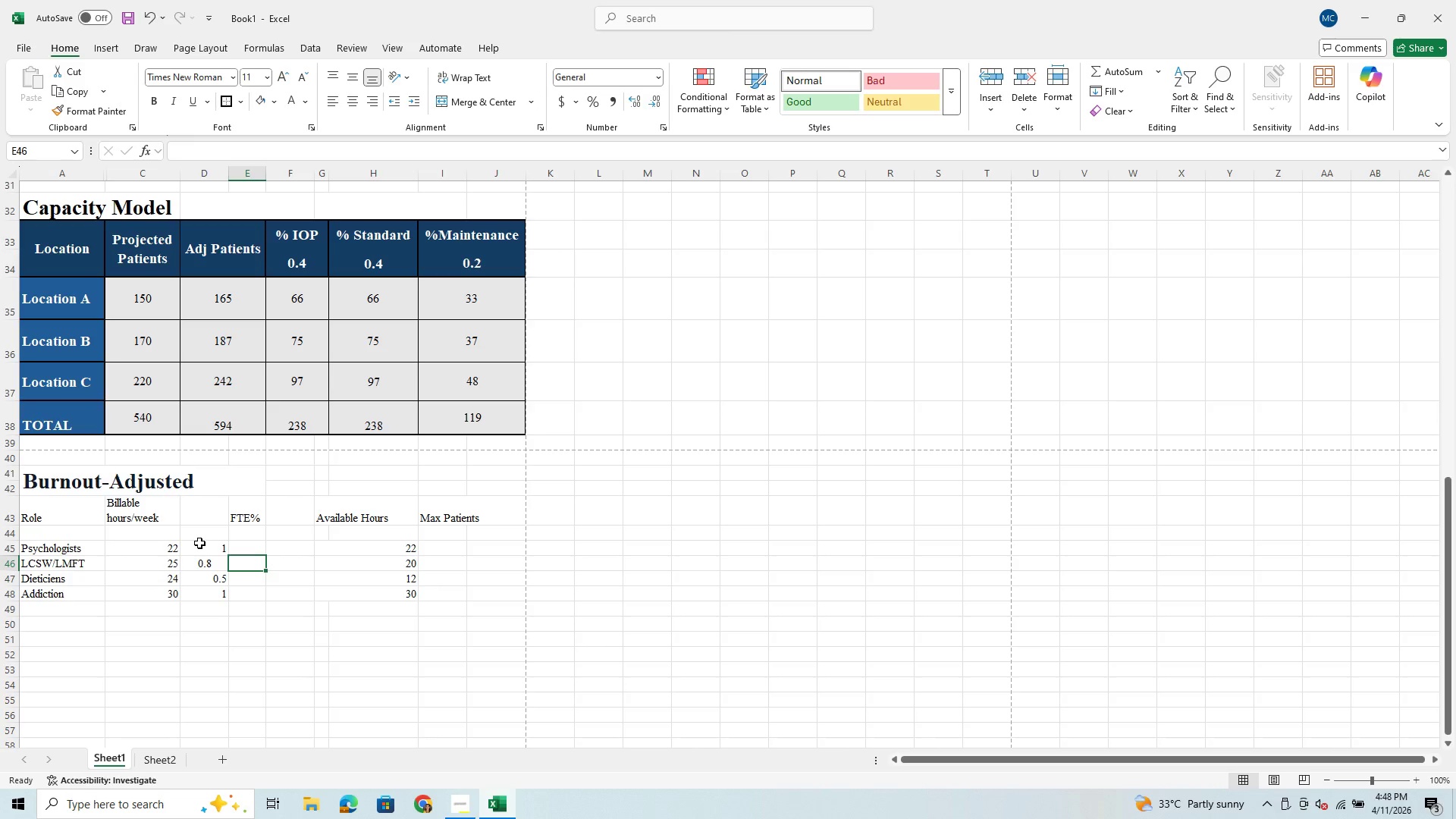 
left_click_drag(start_coordinate=[199, 542], to_coordinate=[212, 597])
 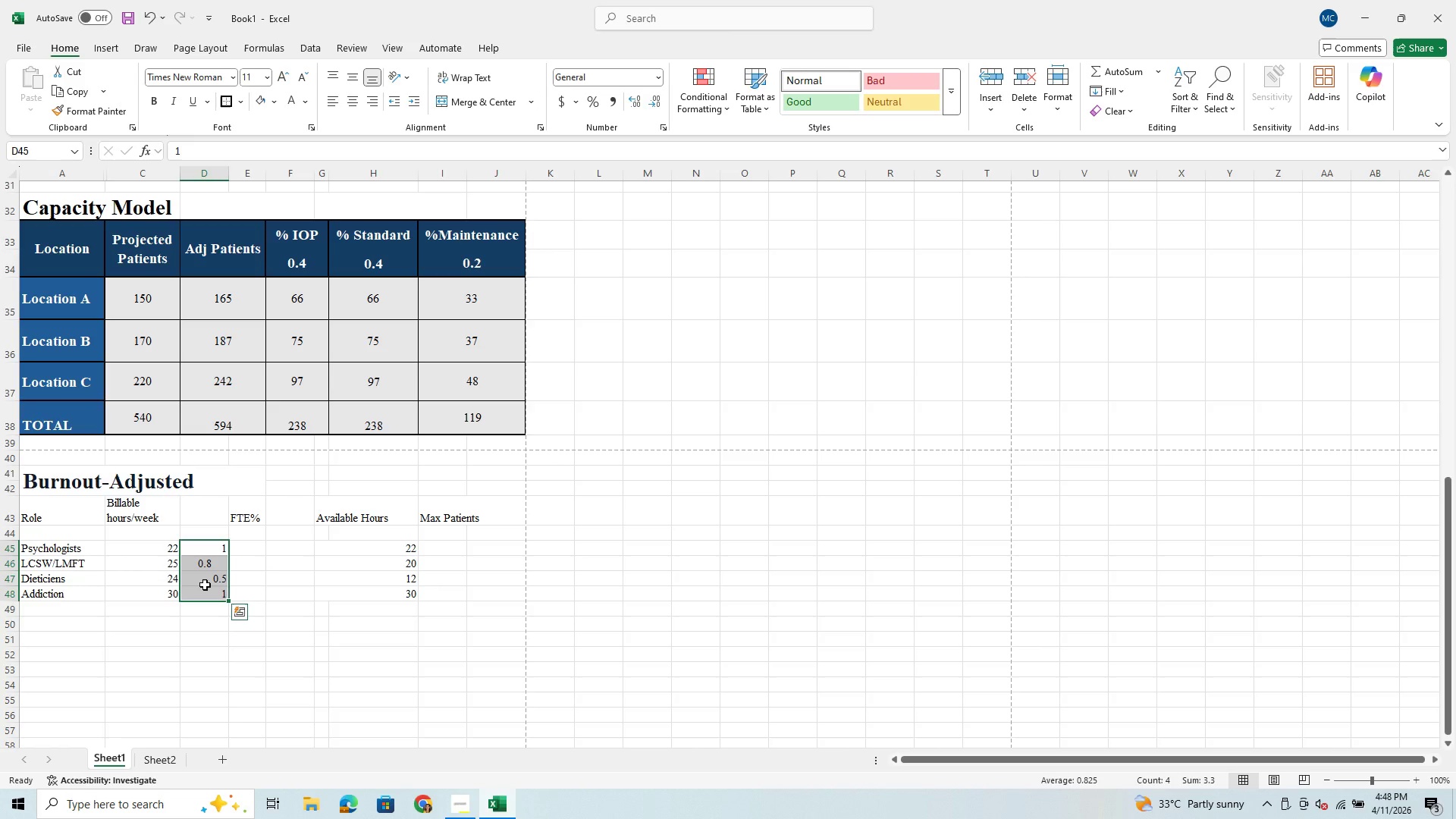 
key(Control+X)
 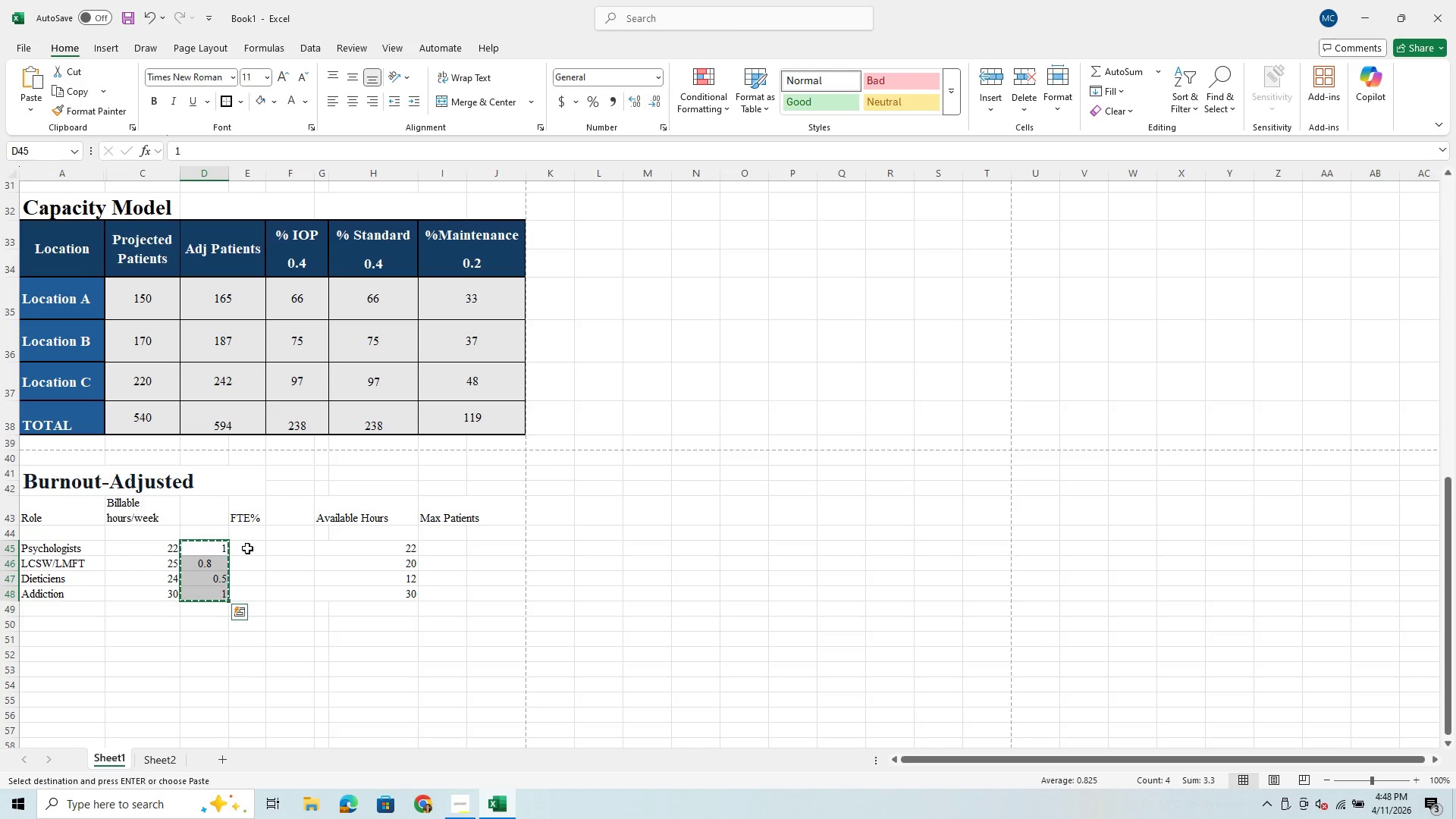 
left_click([247, 548])
 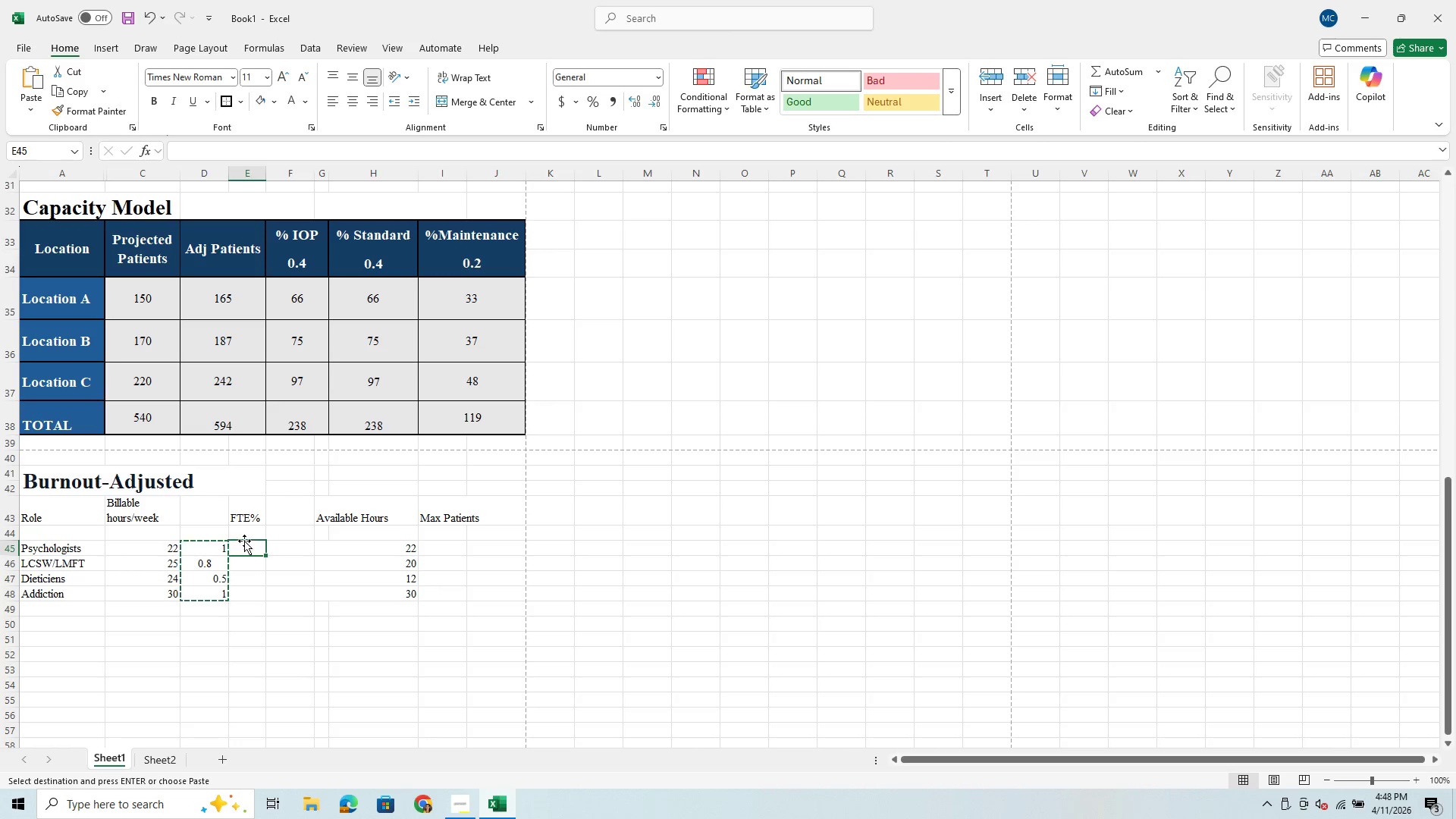 
hold_key(key=ControlLeft, duration=0.64)
 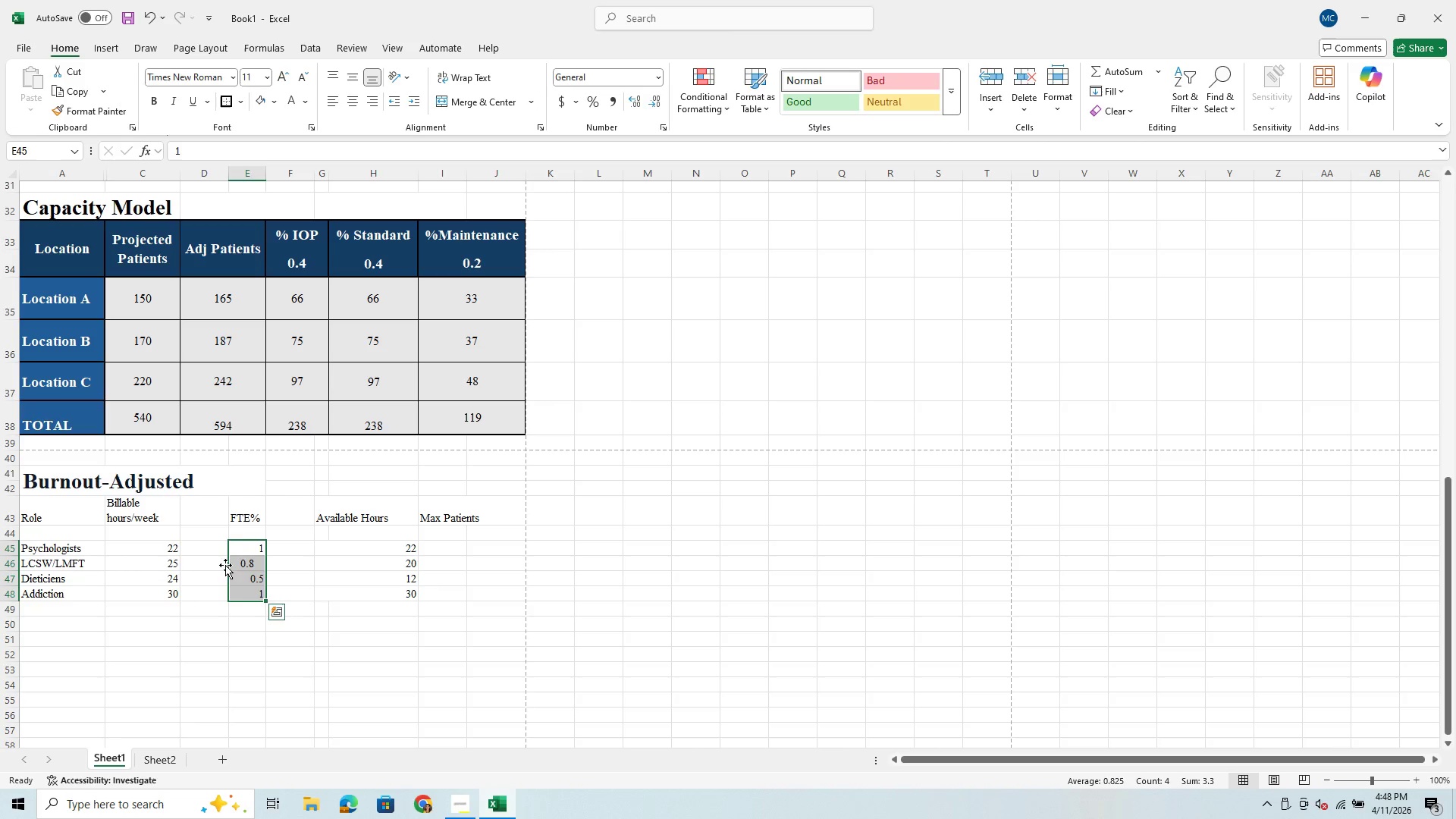 
hold_key(key=V, duration=0.36)
 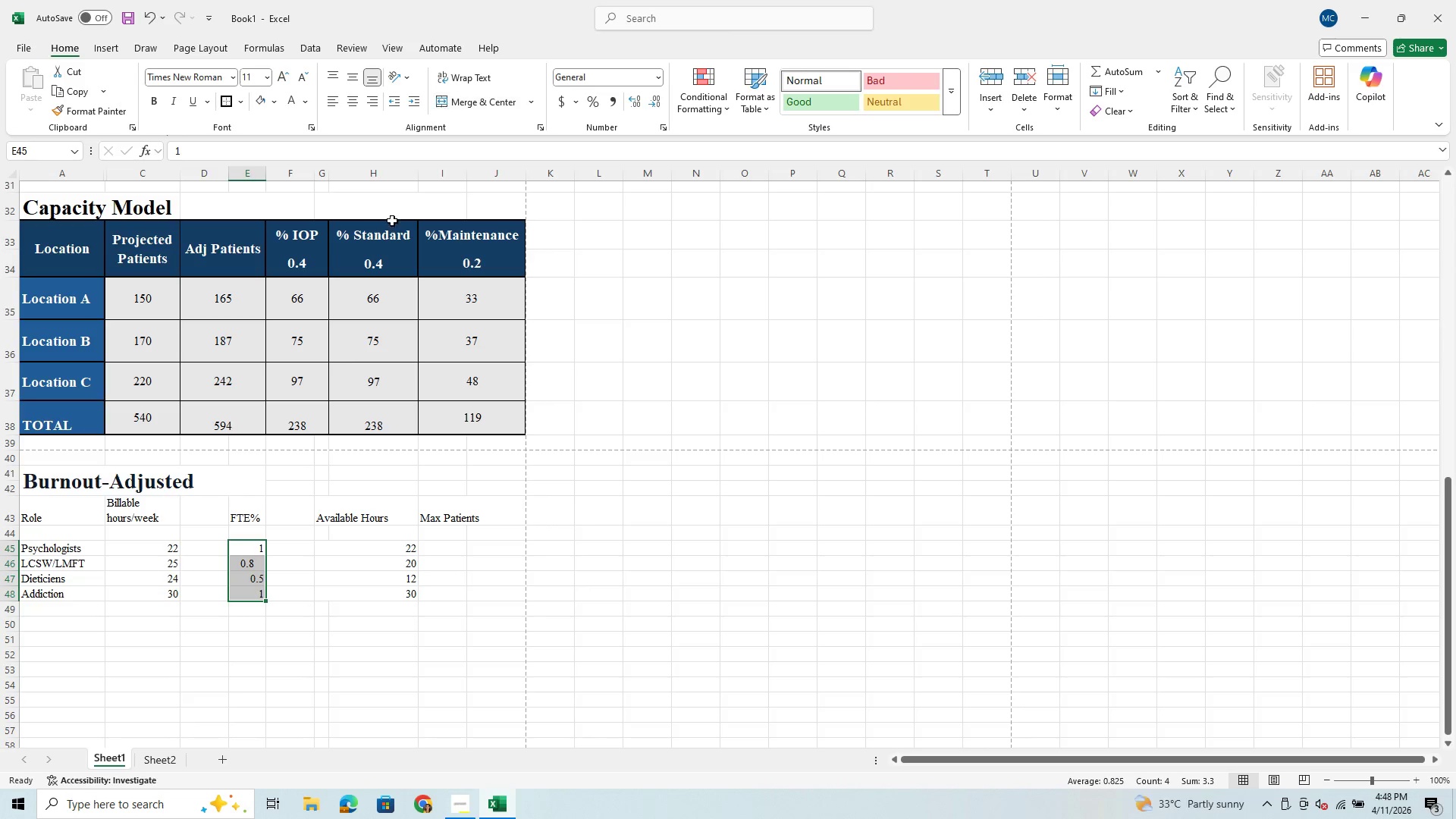 
left_click_drag(start_coordinate=[162, 548], to_coordinate=[170, 595])
 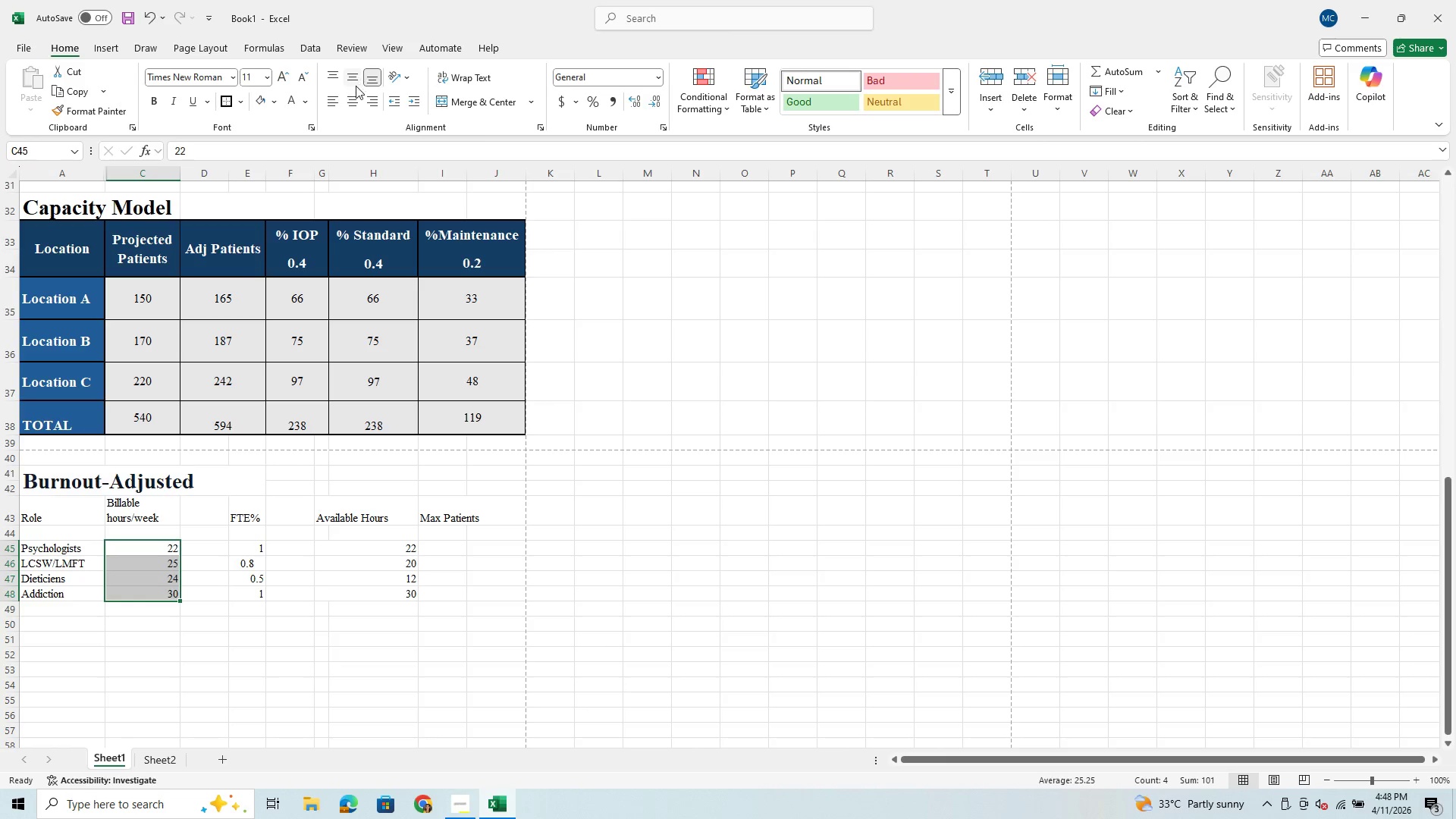 
left_click([350, 78])
 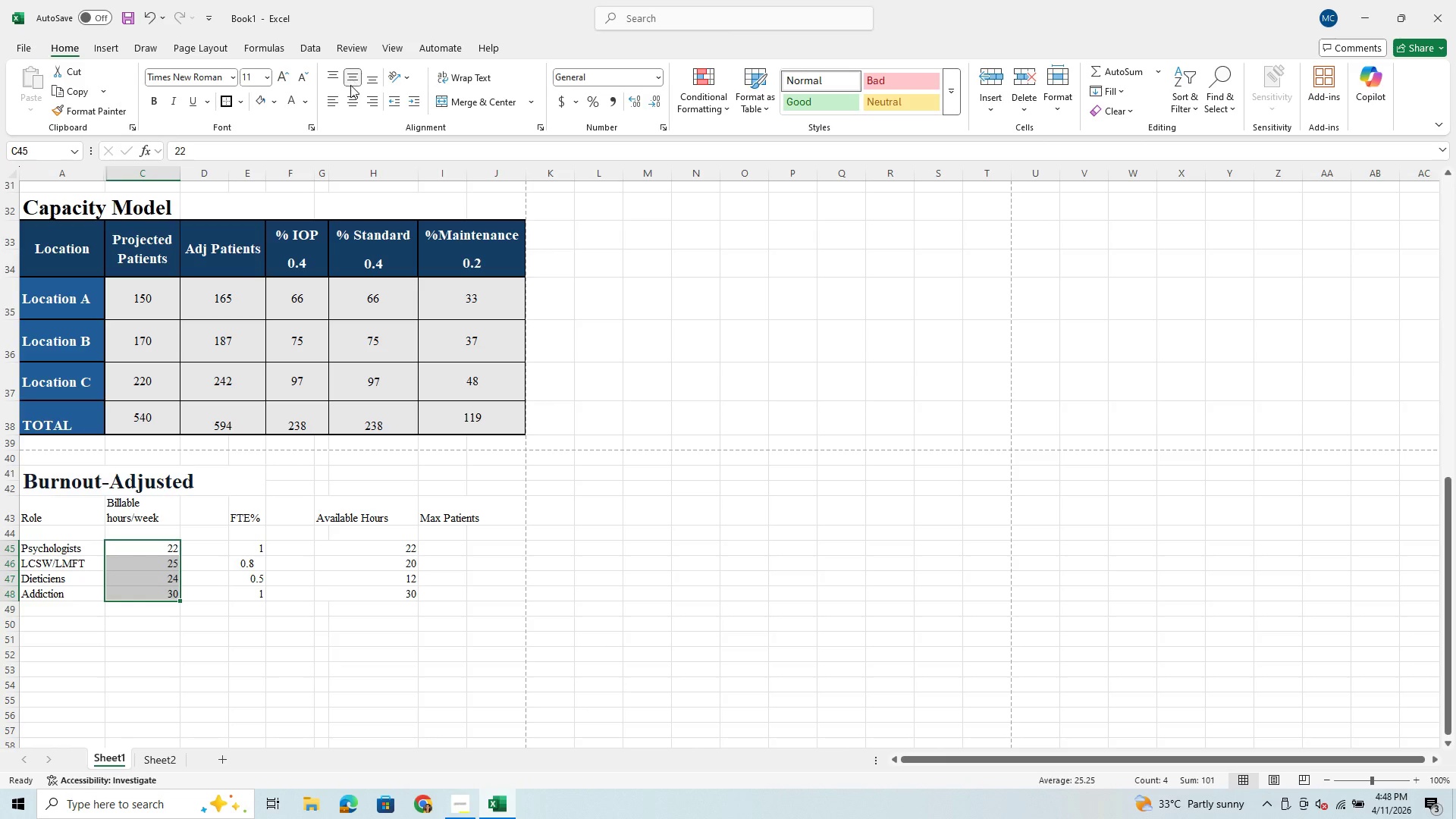 
left_click([350, 102])
 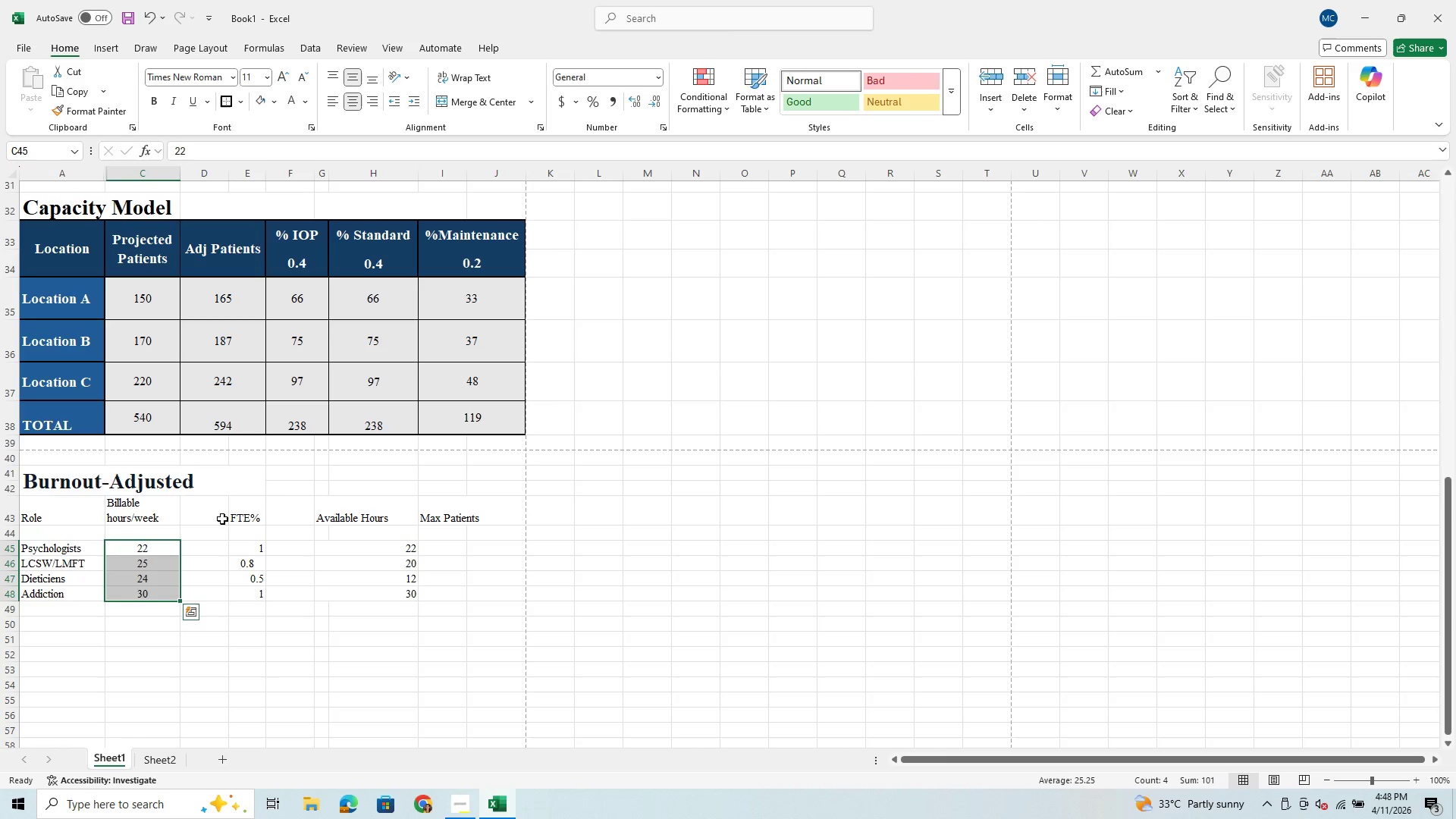 
left_click_drag(start_coordinate=[204, 507], to_coordinate=[246, 590])
 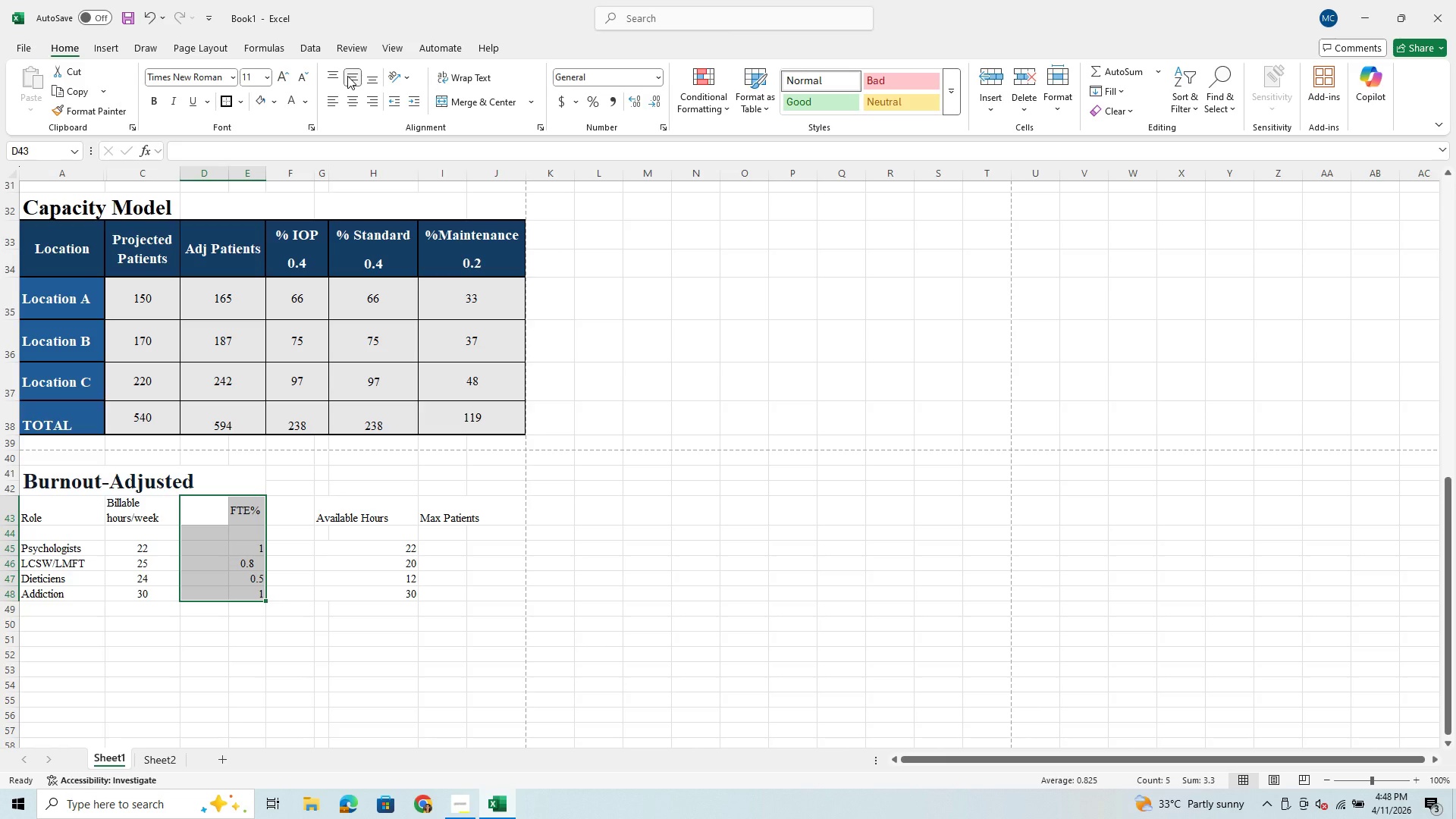 
left_click([352, 100])
 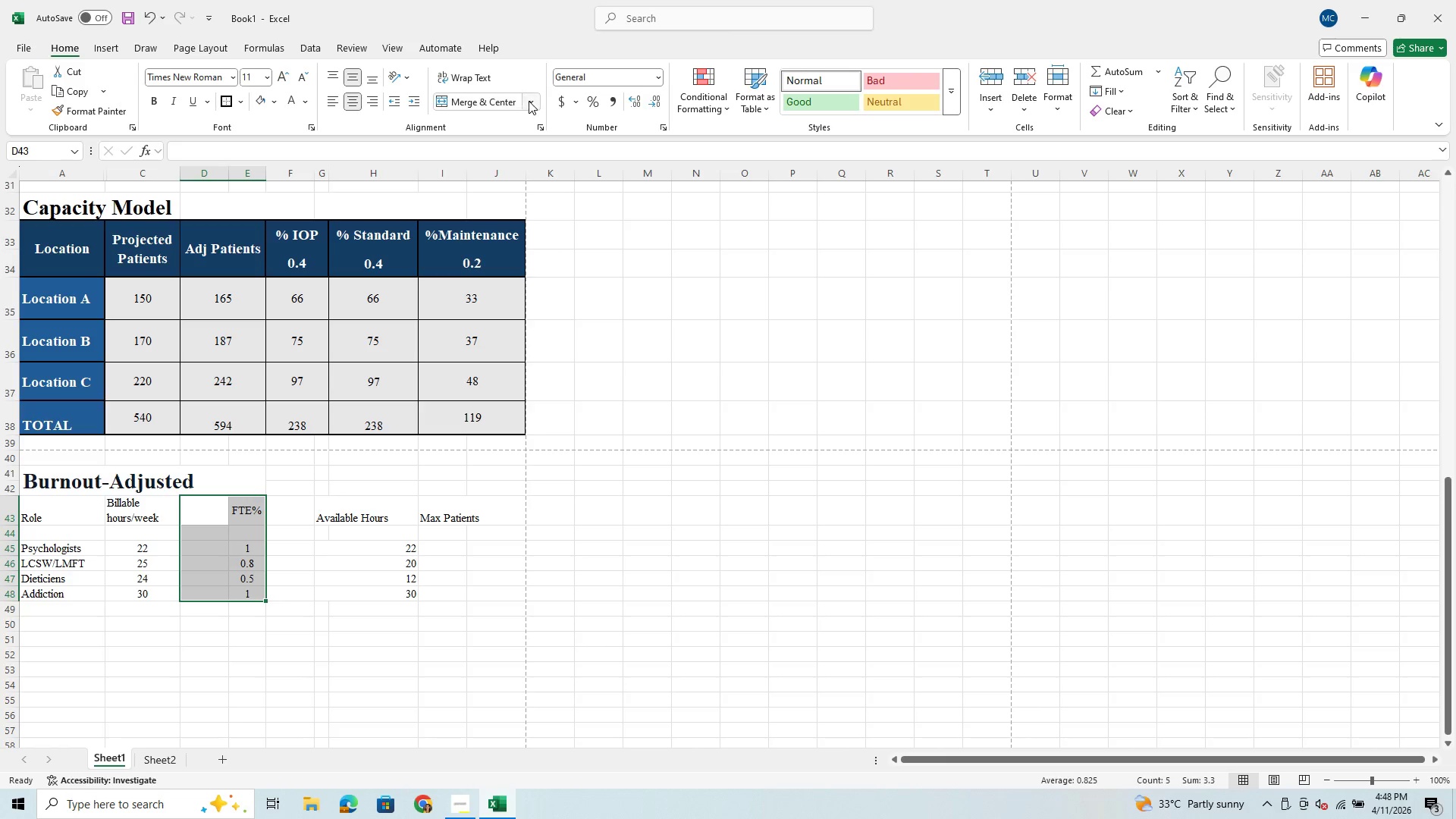 
left_click([534, 101])
 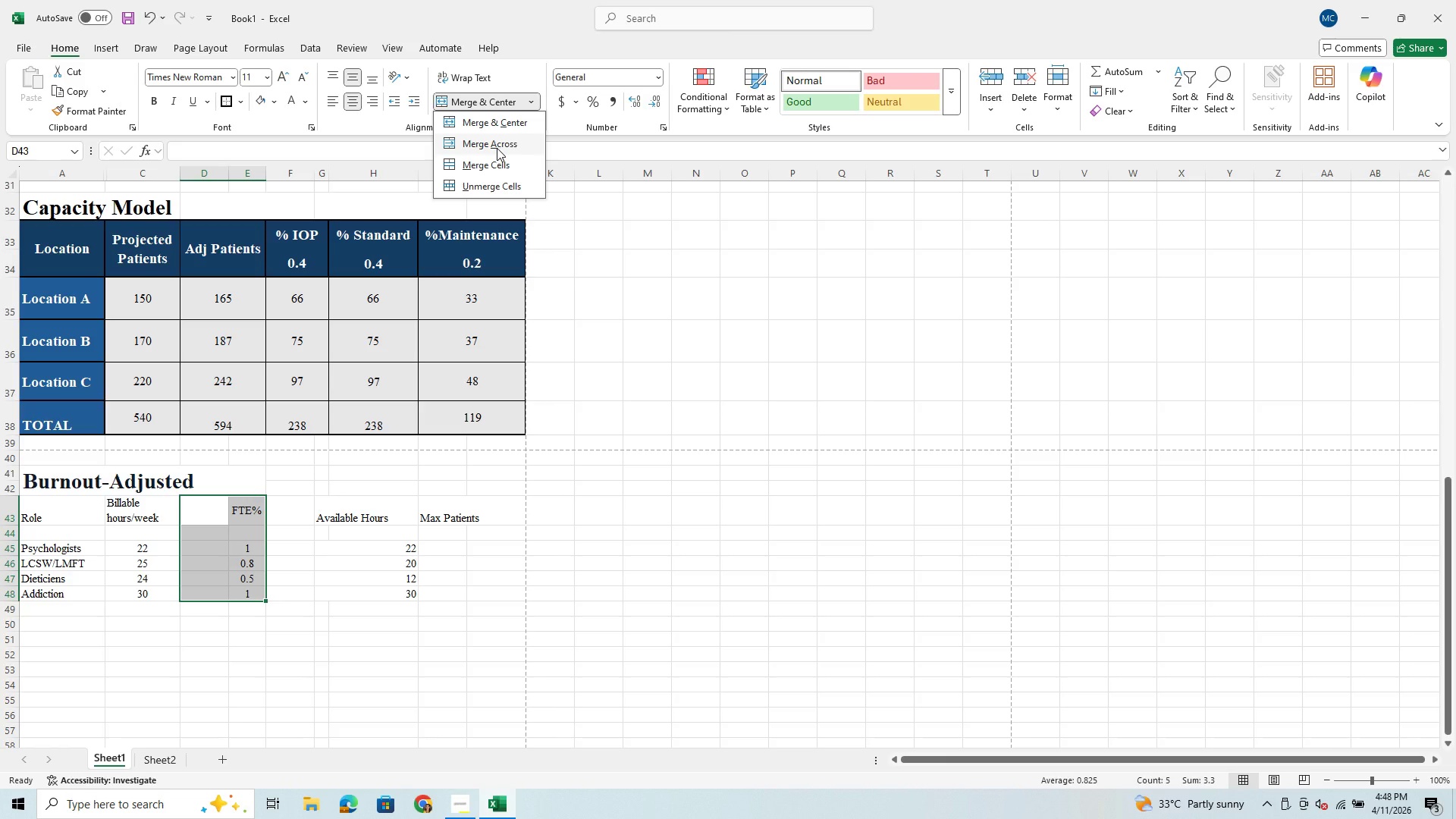 
left_click([497, 148])
 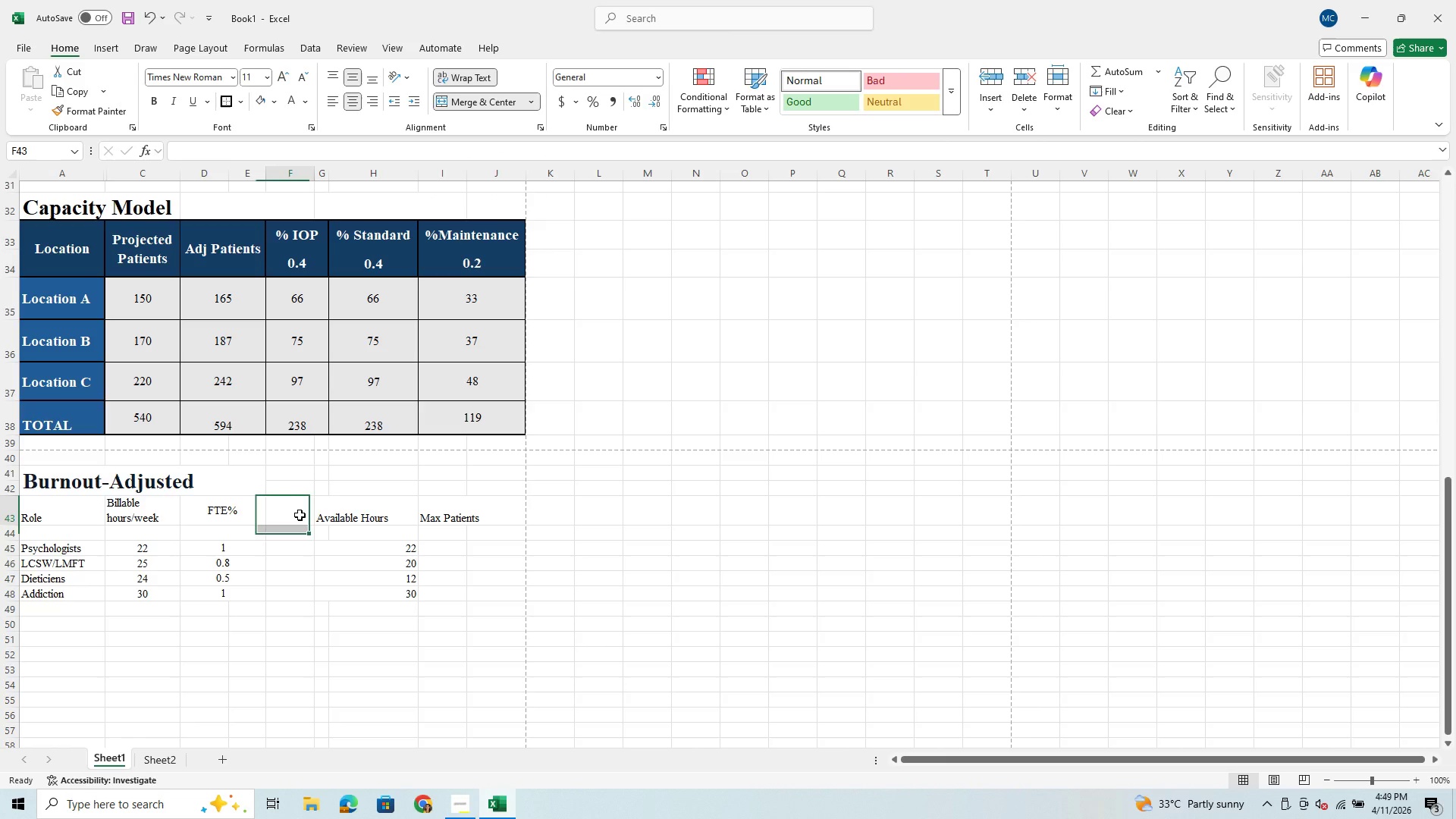 
left_click([300, 515])
 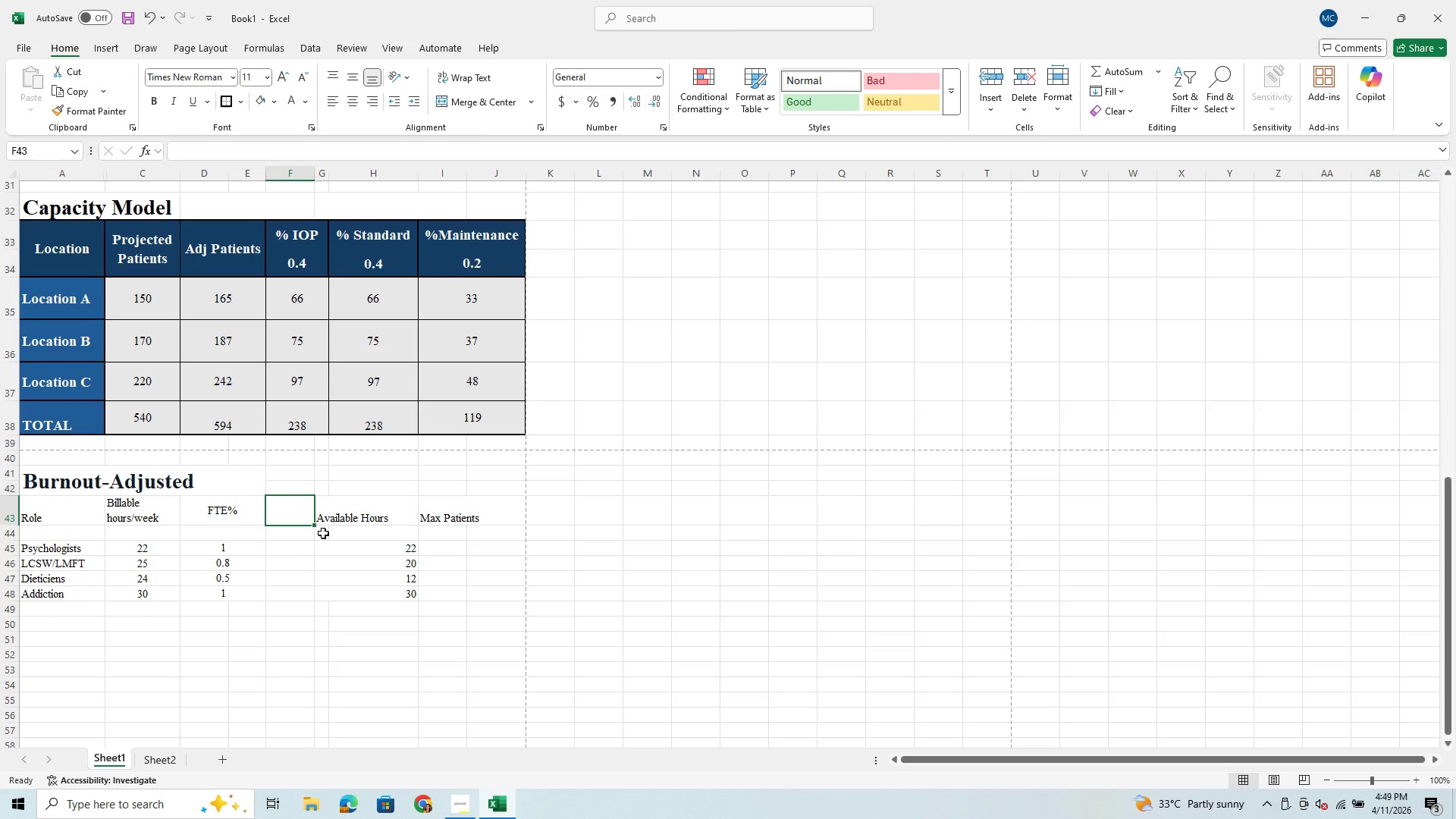 
left_click([334, 535])
 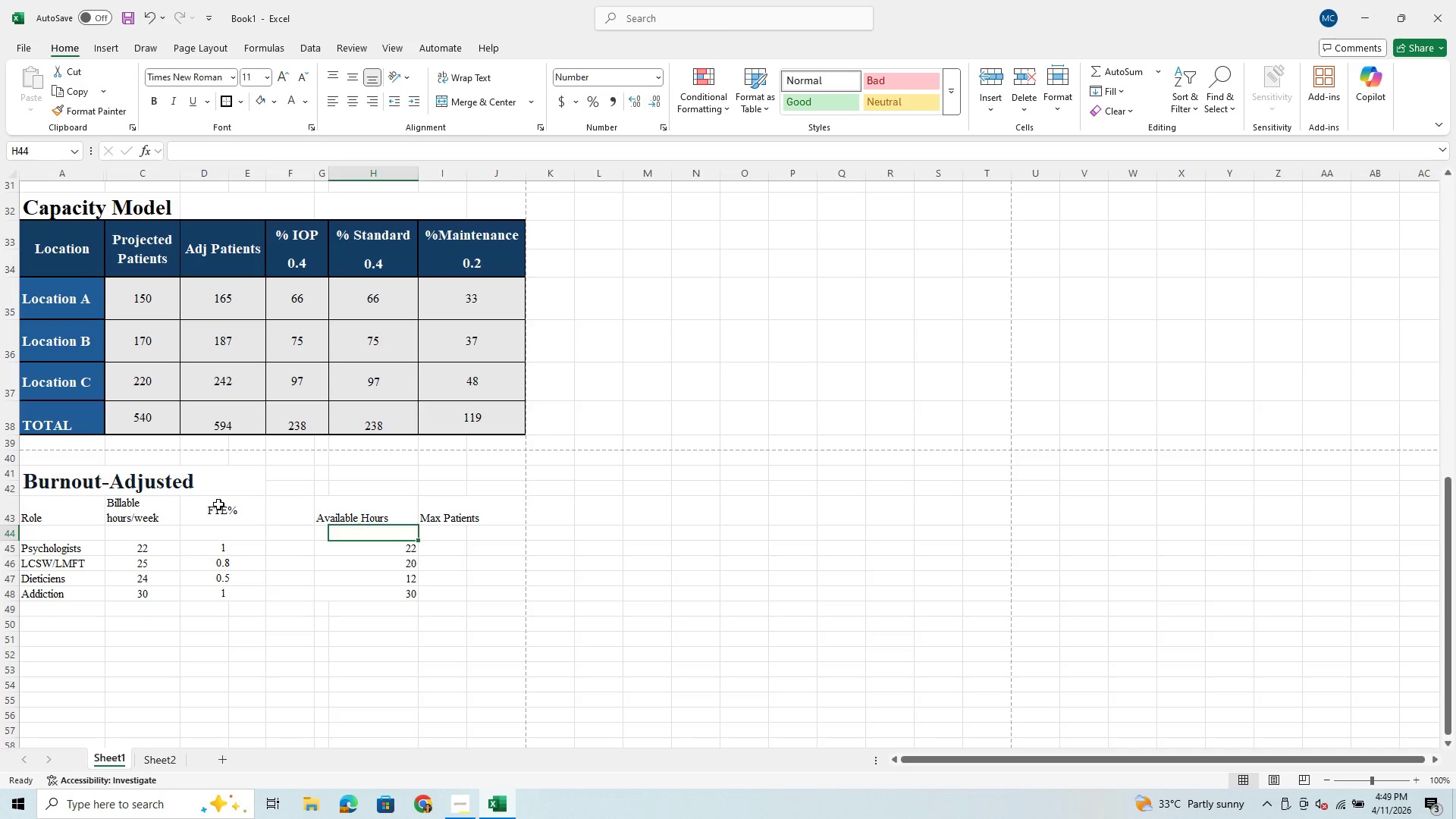 
left_click([218, 504])
 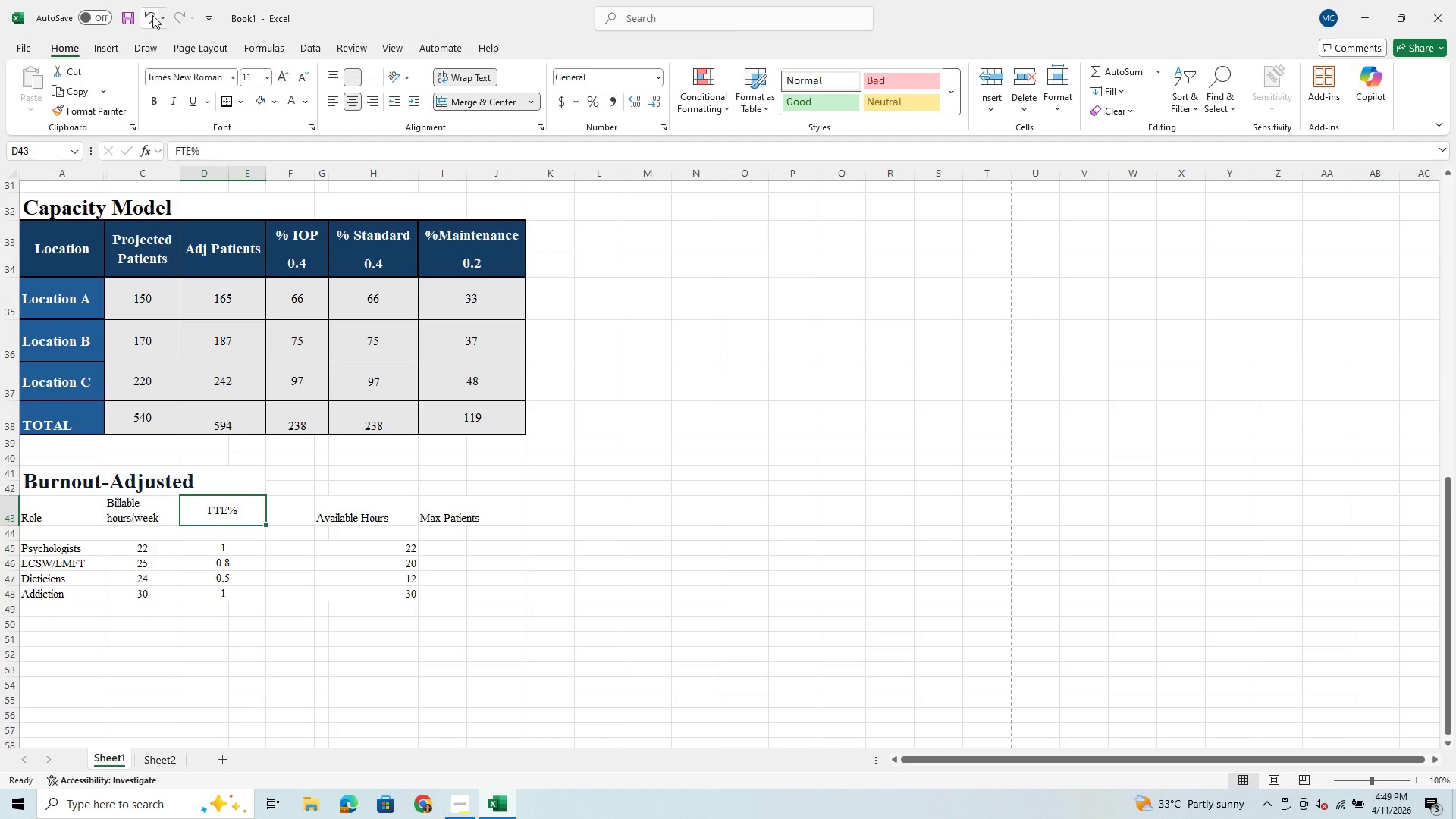 
left_click([152, 15])
 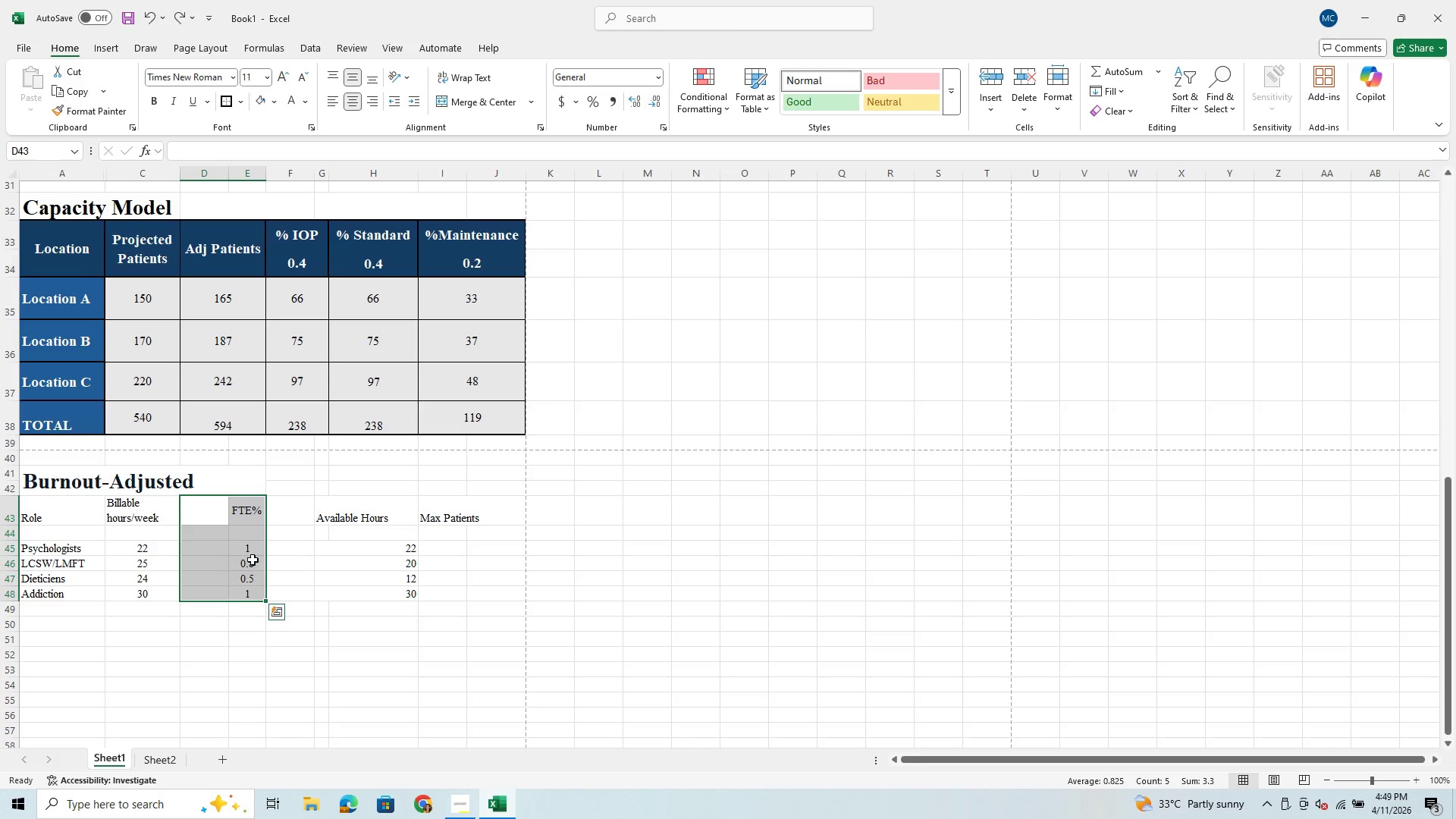 
left_click([256, 592])
 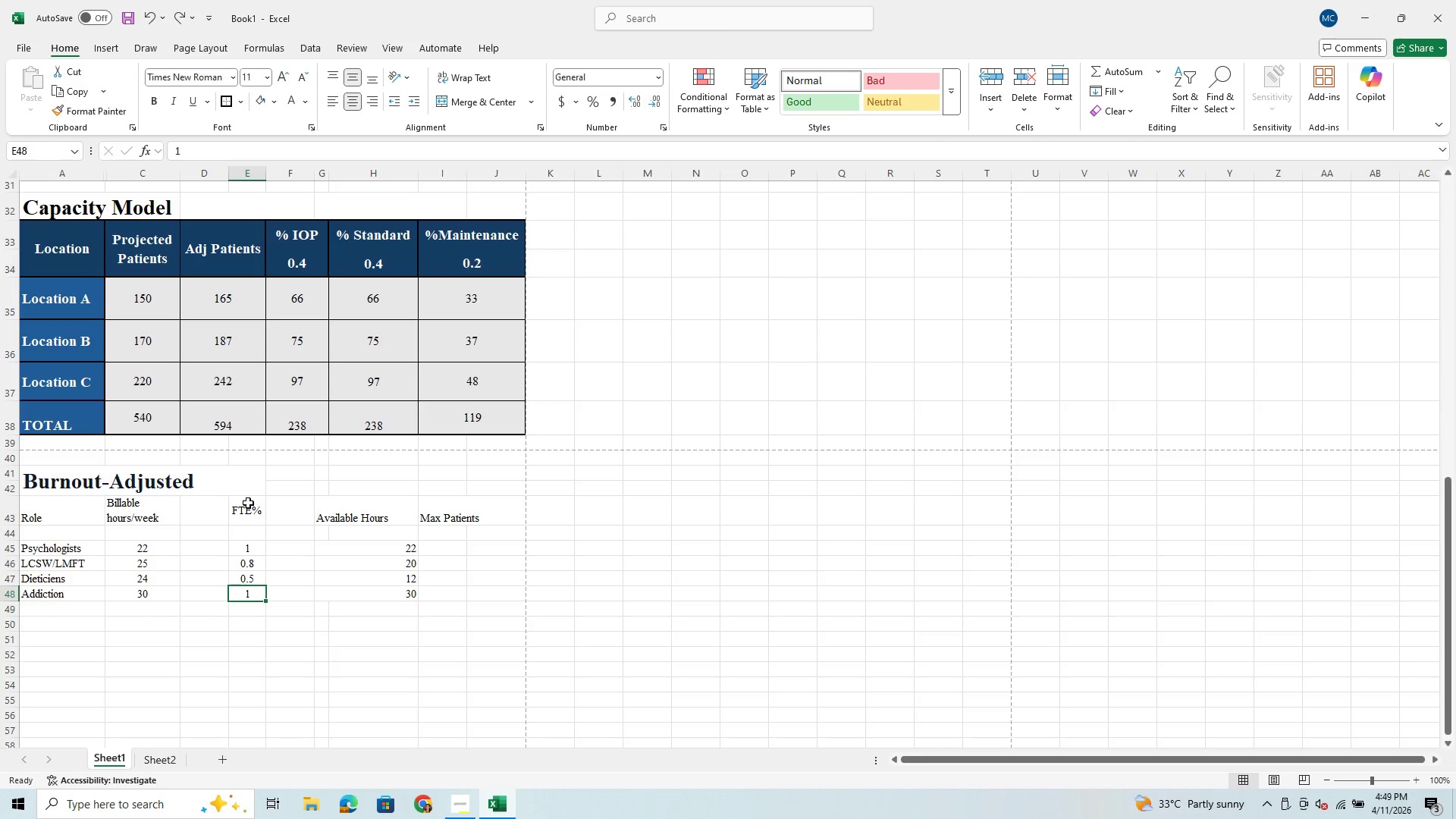 
left_click_drag(start_coordinate=[248, 504], to_coordinate=[290, 593])
 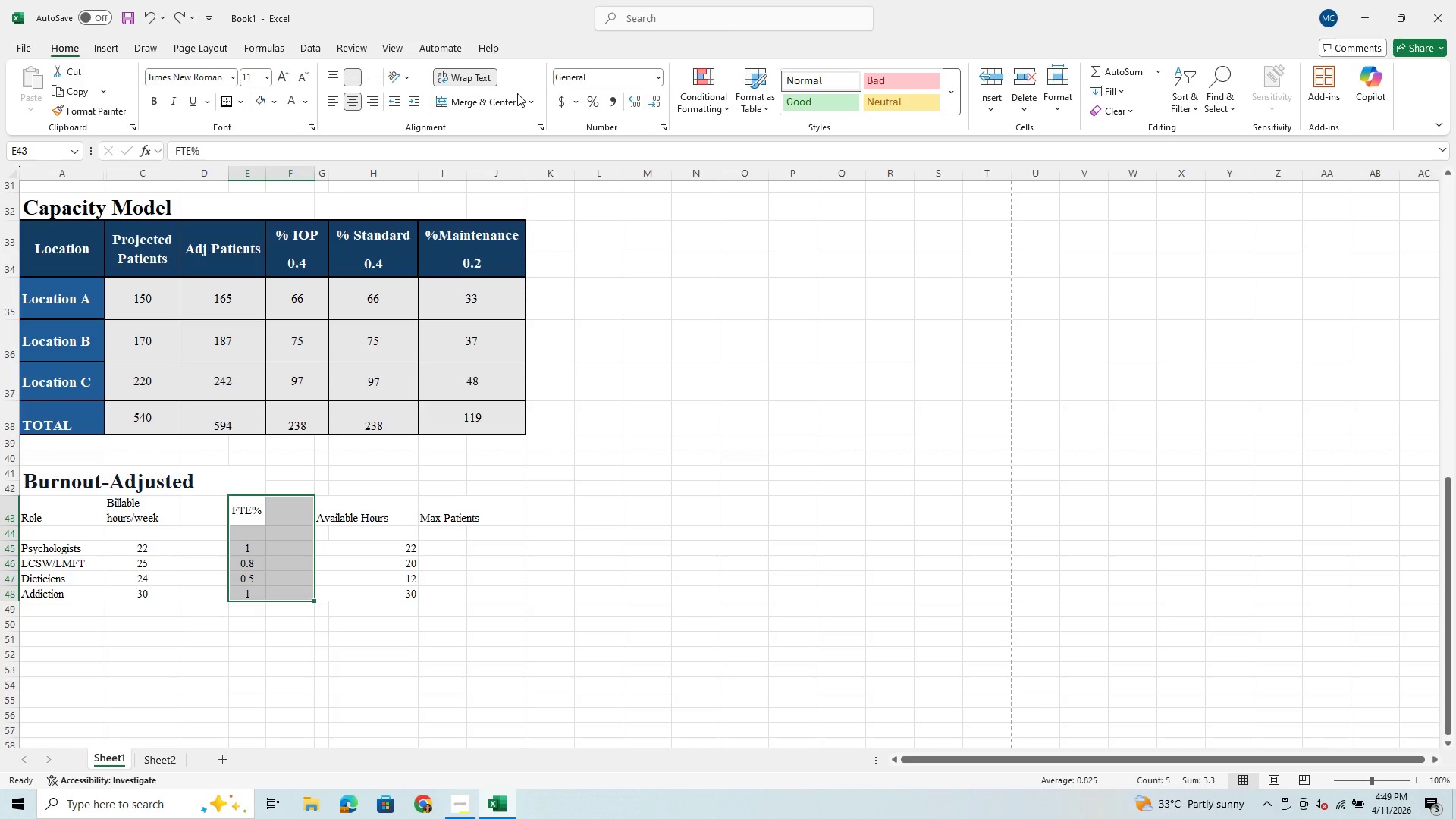 
left_click([526, 105])
 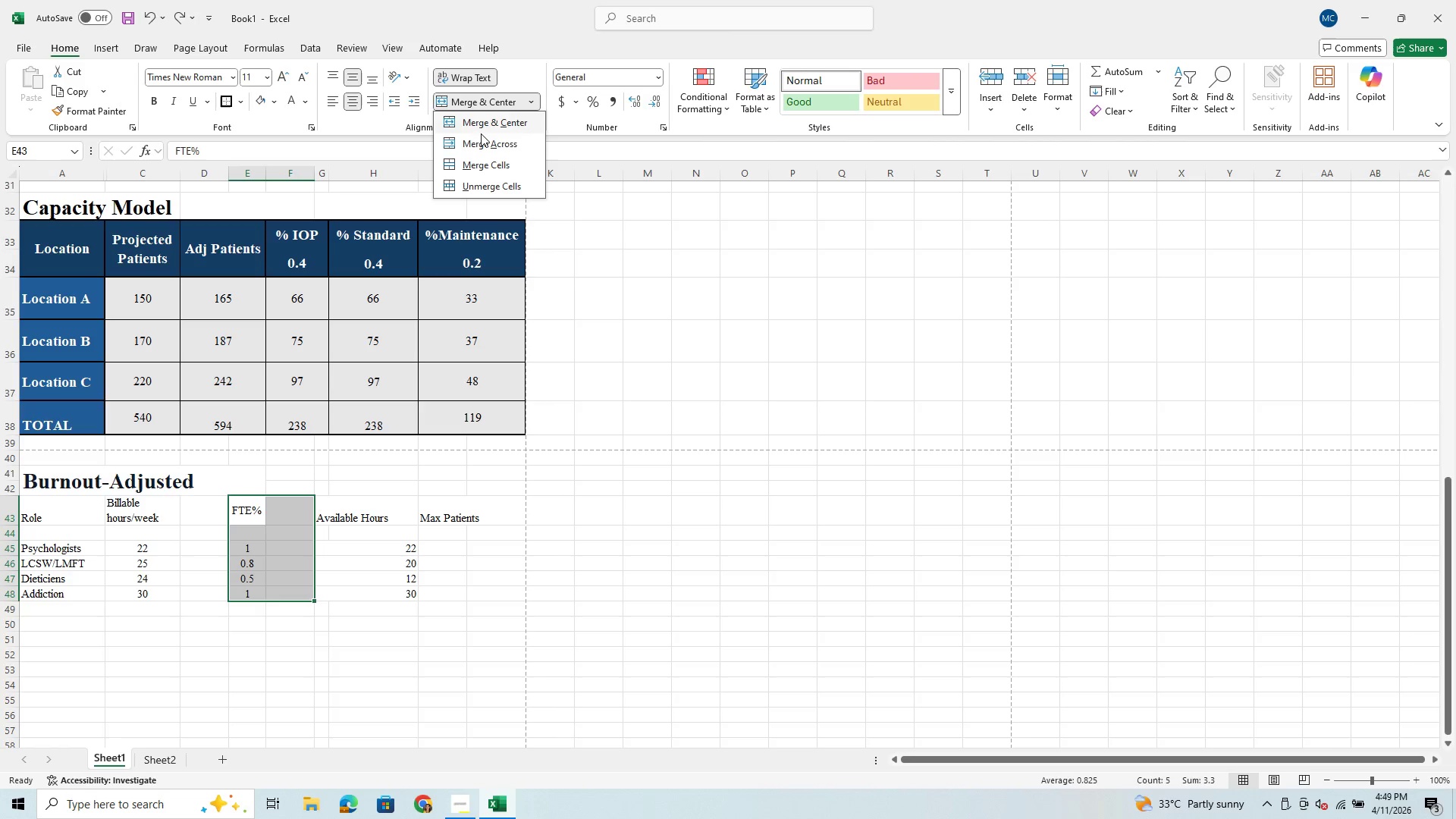 
left_click([482, 140])
 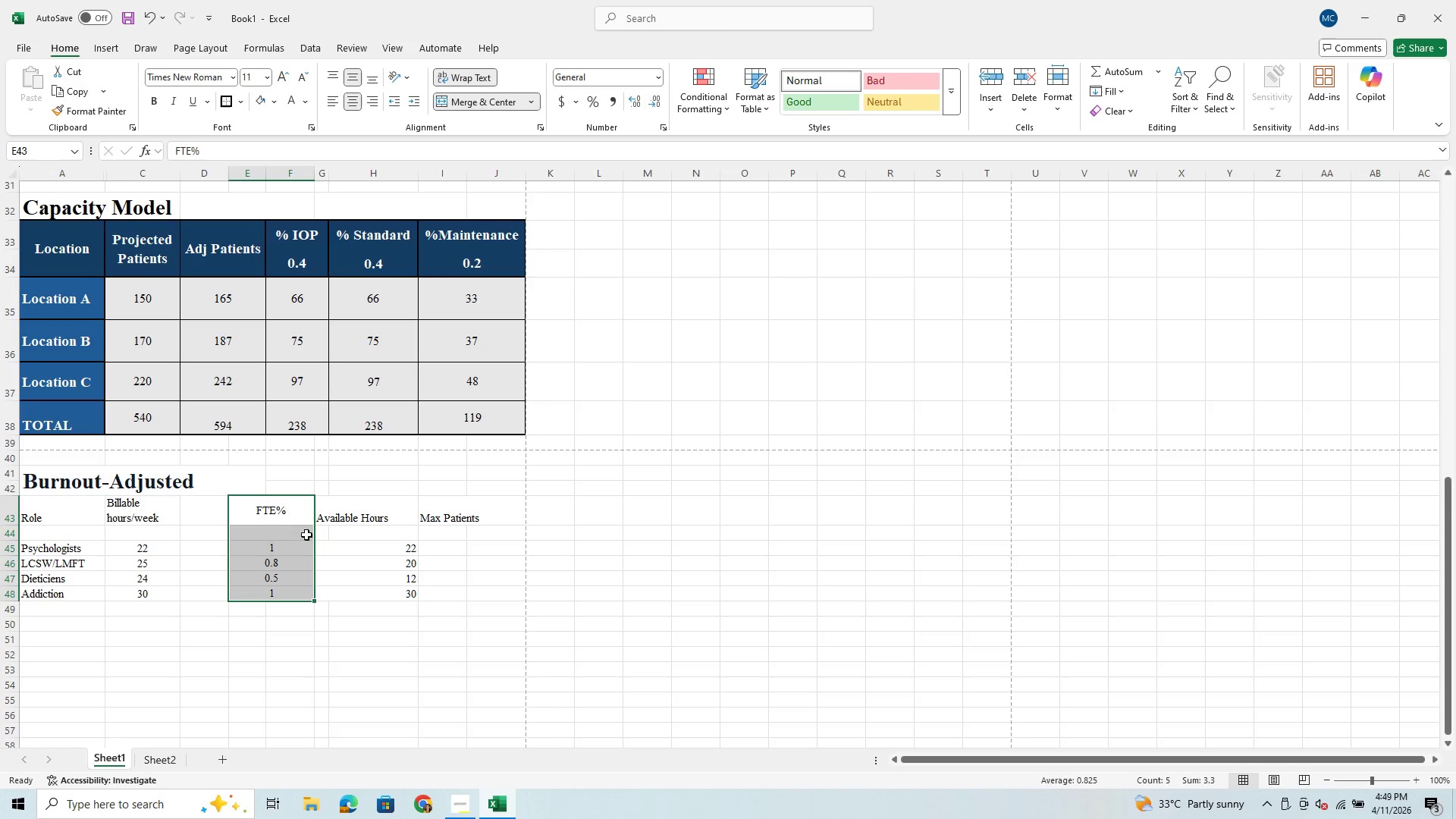 
left_click([300, 546])
 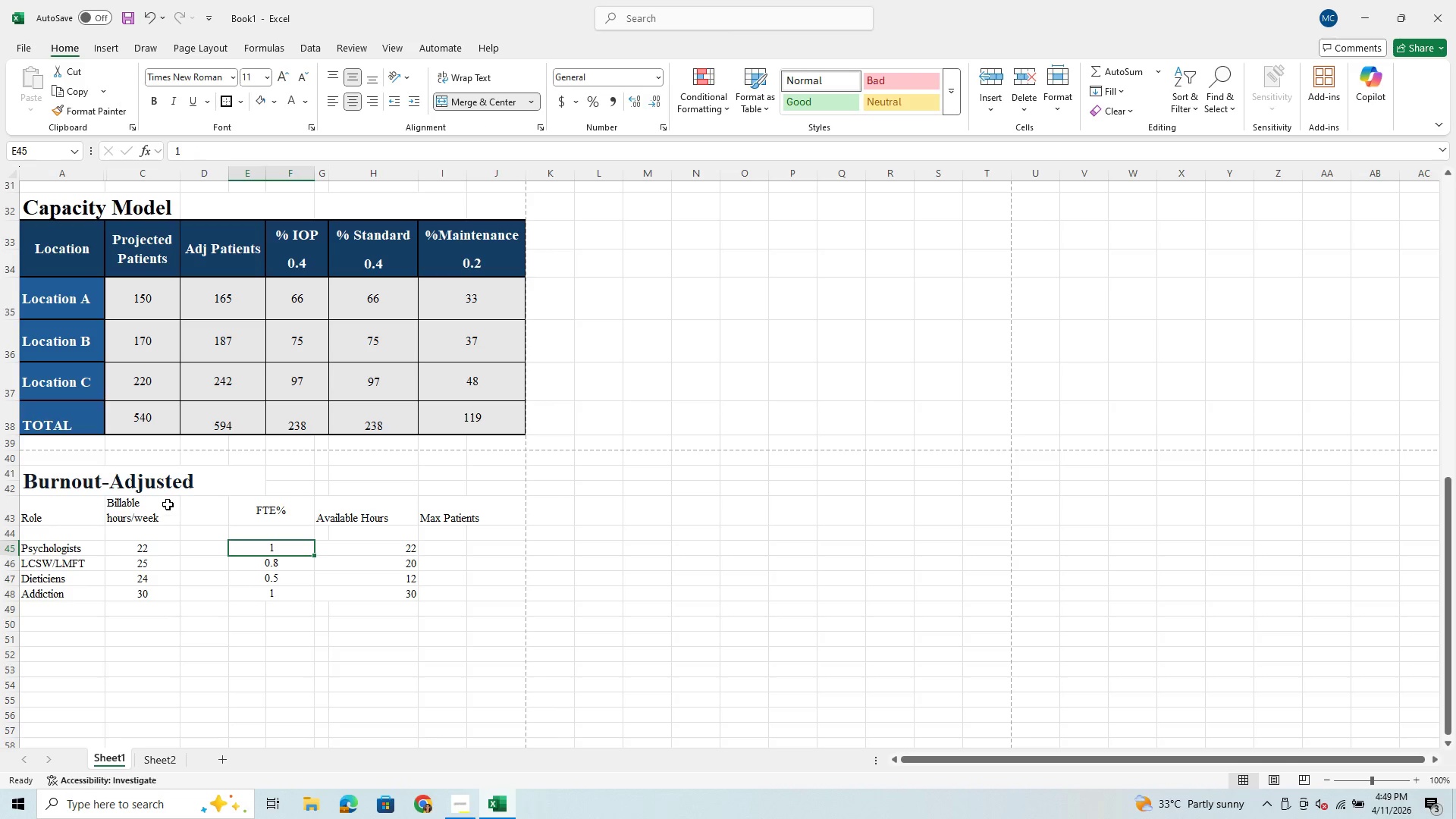 
left_click_drag(start_coordinate=[168, 502], to_coordinate=[199, 596])
 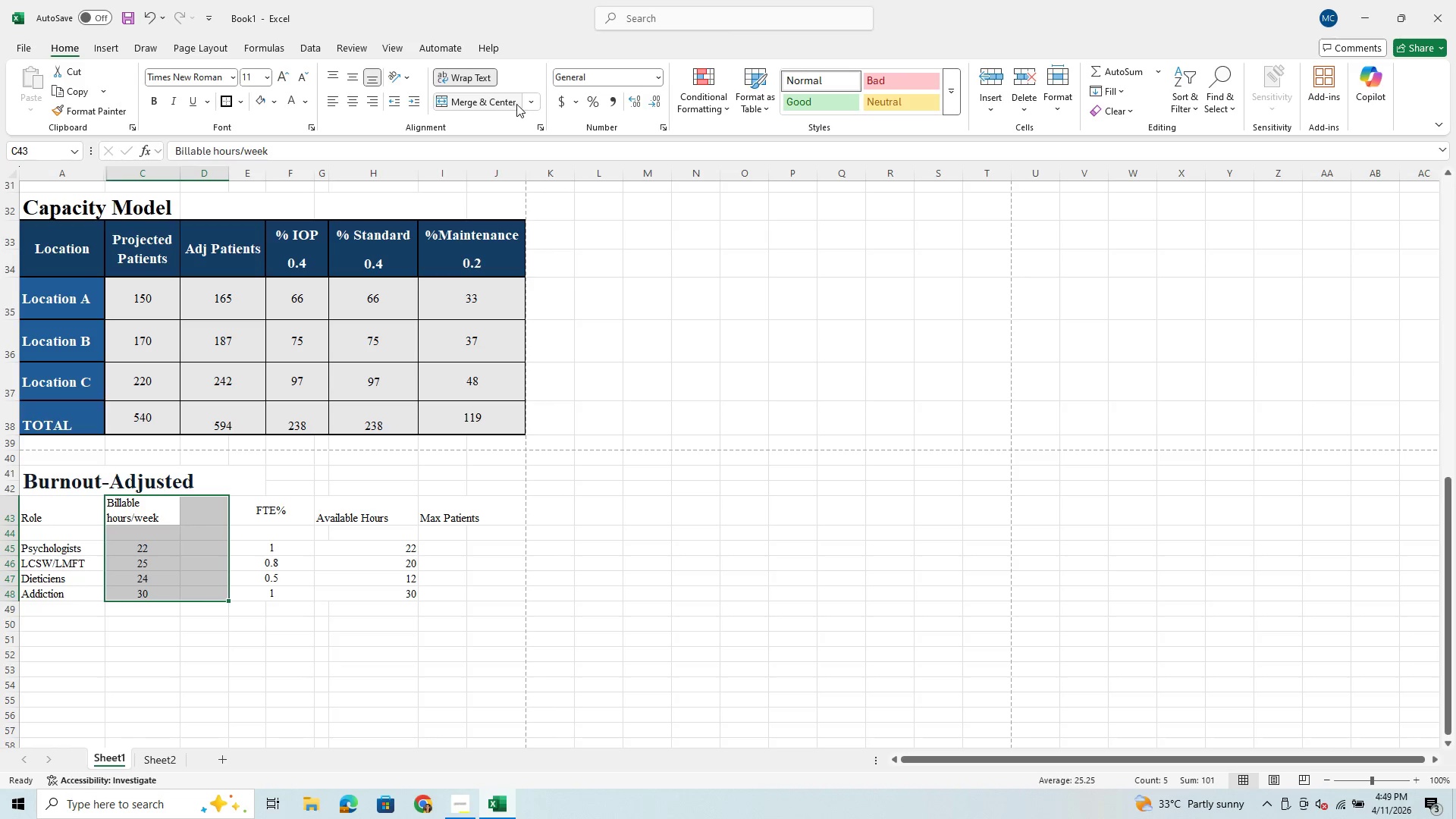 
left_click([532, 101])
 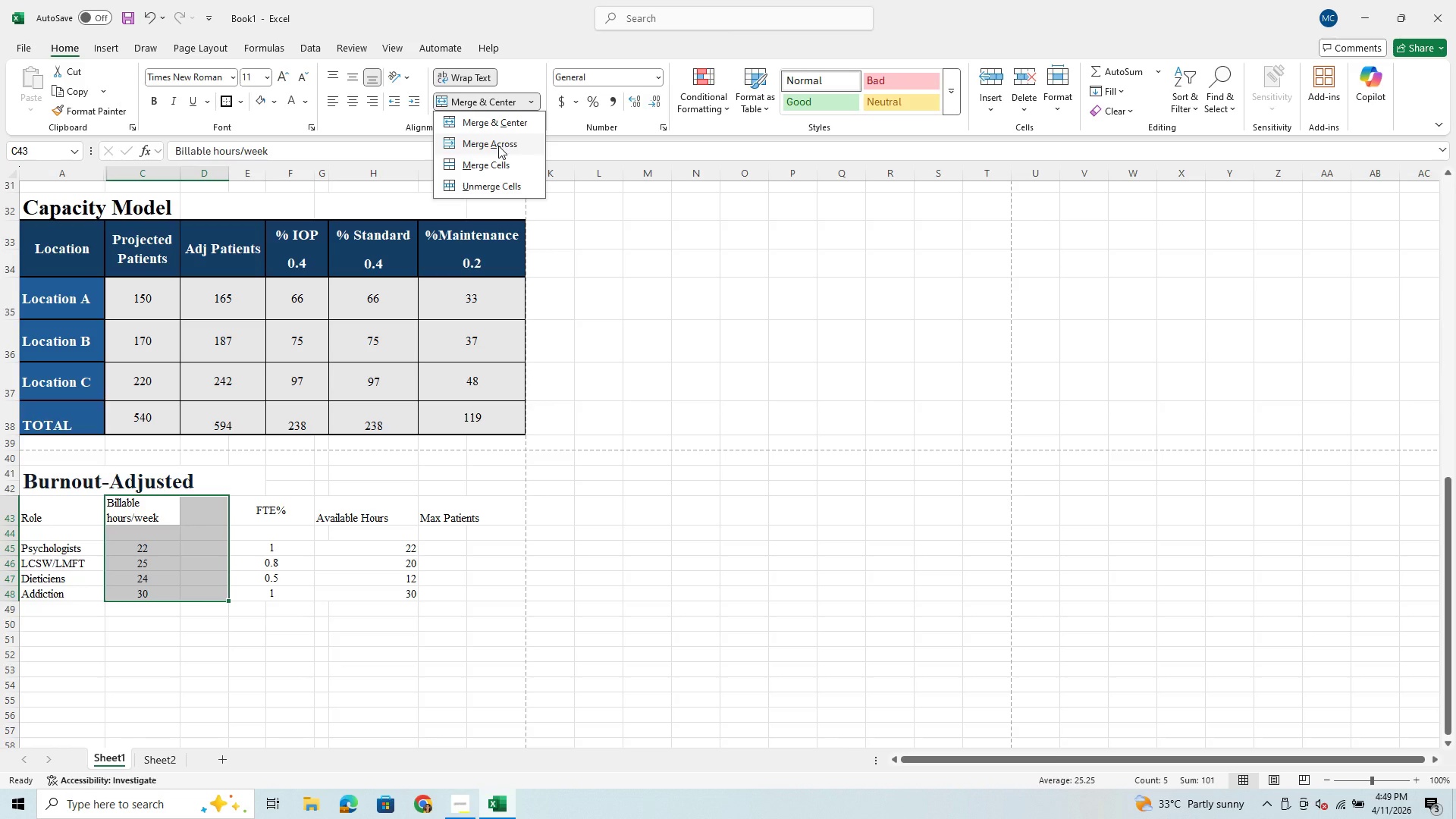 
left_click([498, 146])
 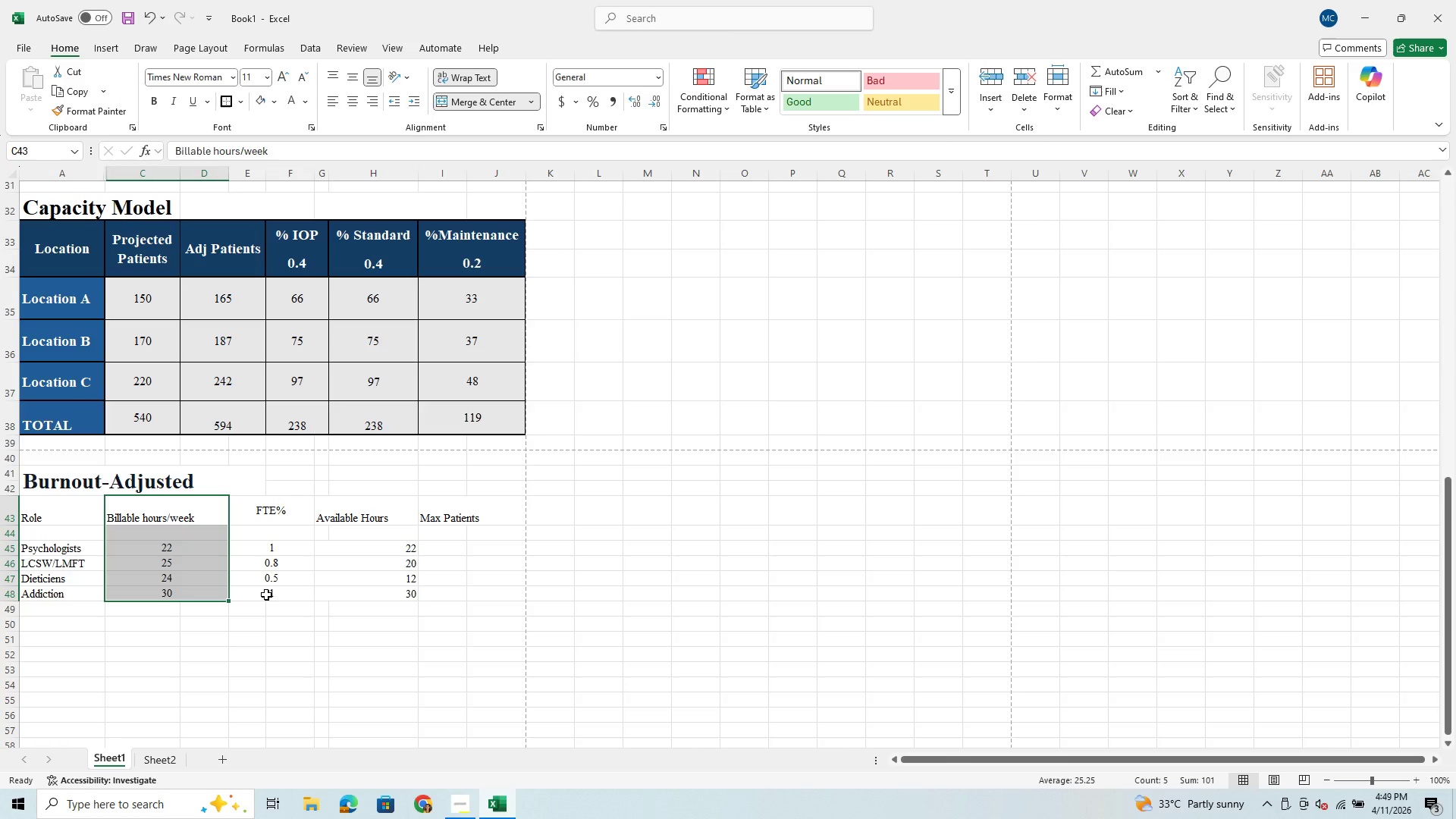 
left_click([266, 595])
 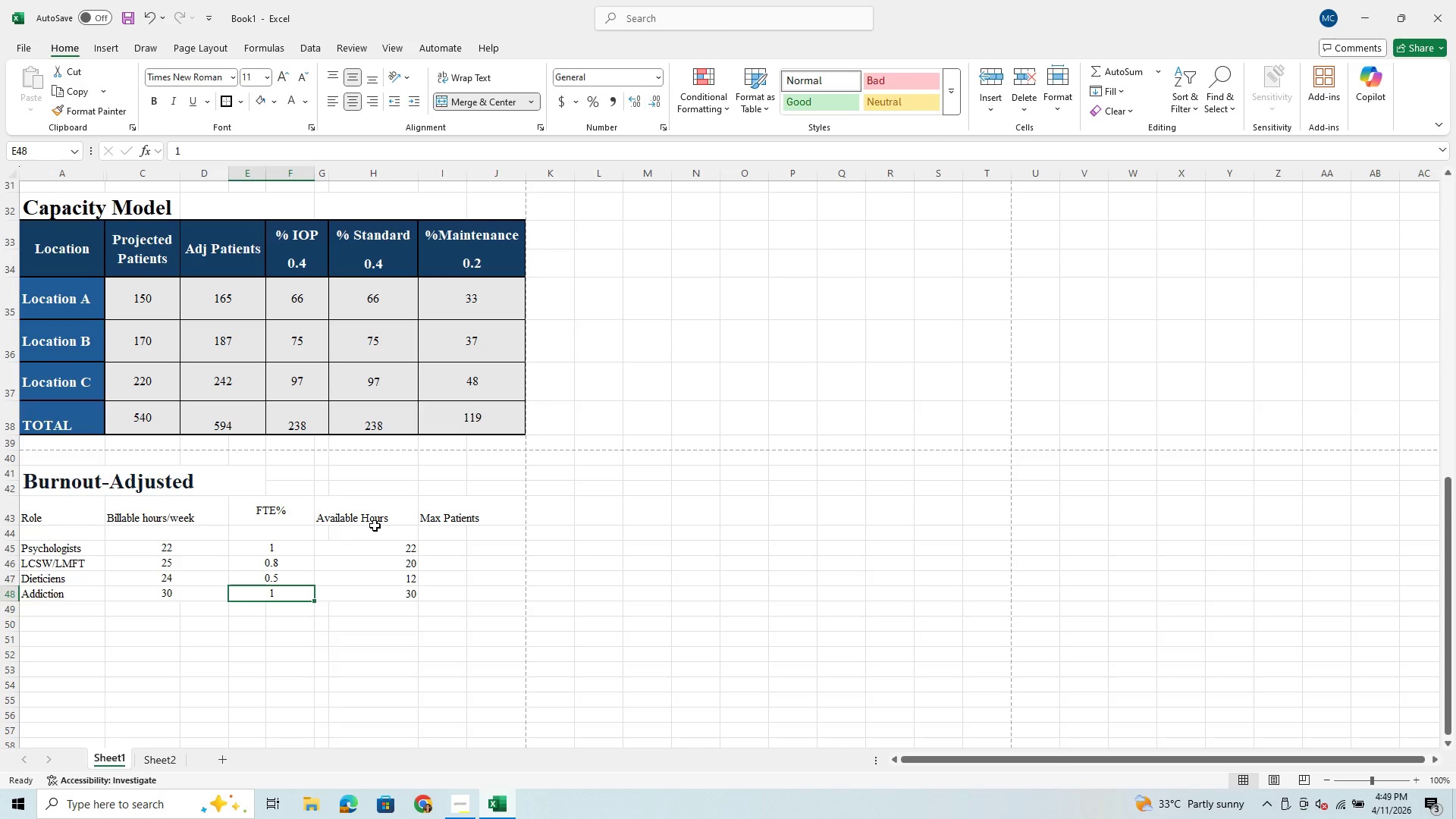 
left_click([378, 519])
 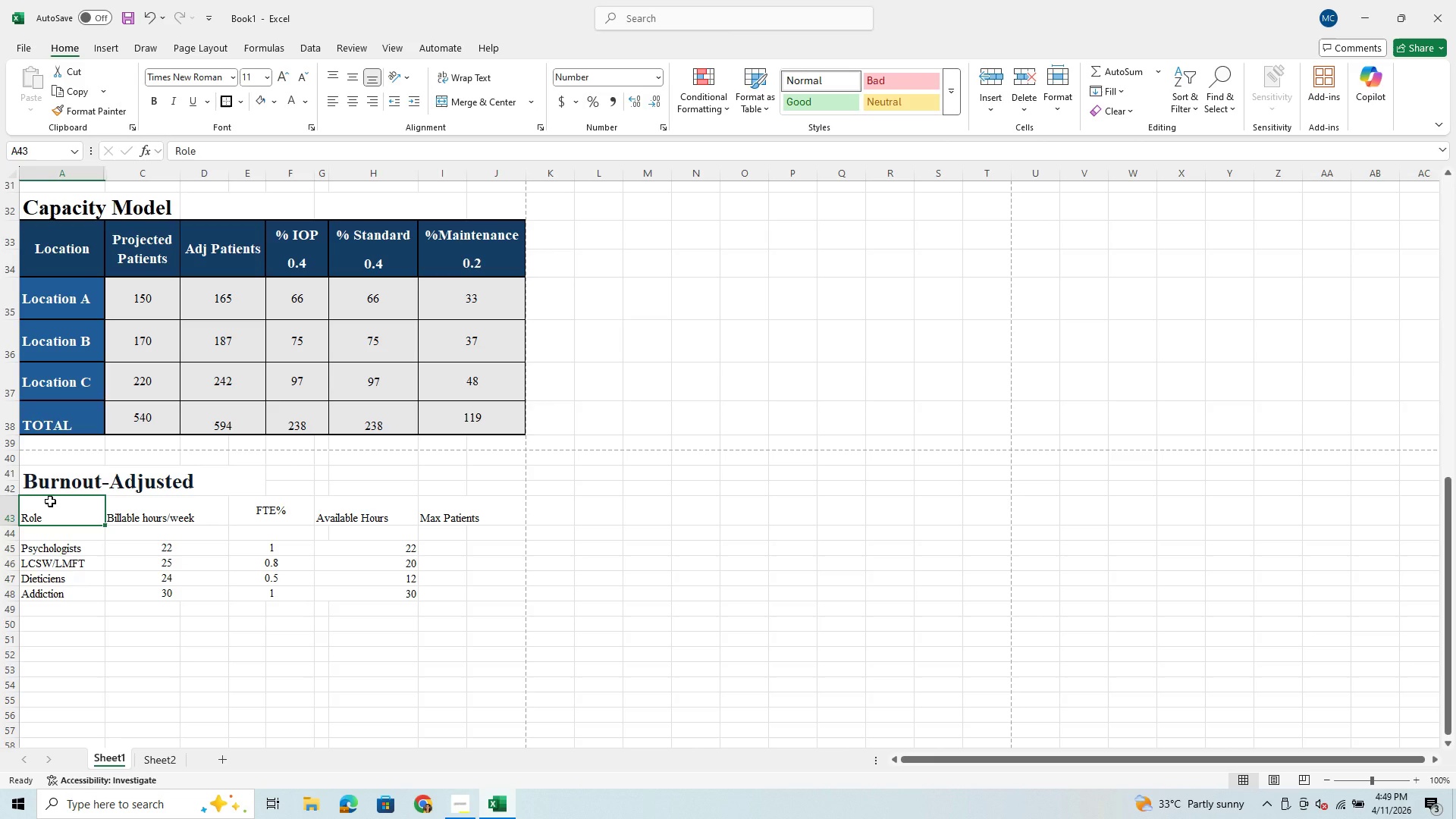 
left_click([50, 501])
 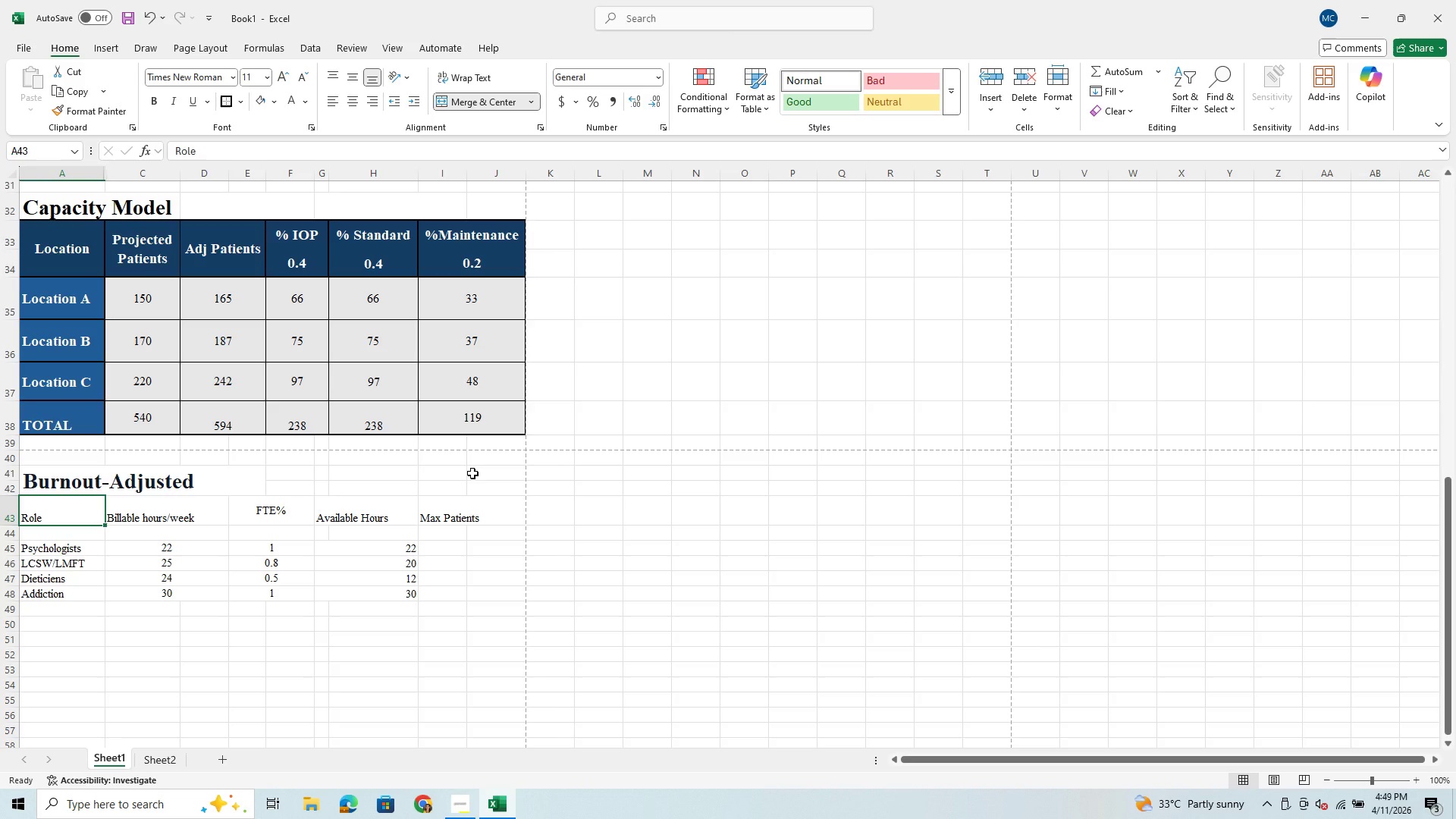 
wait(26.91)
 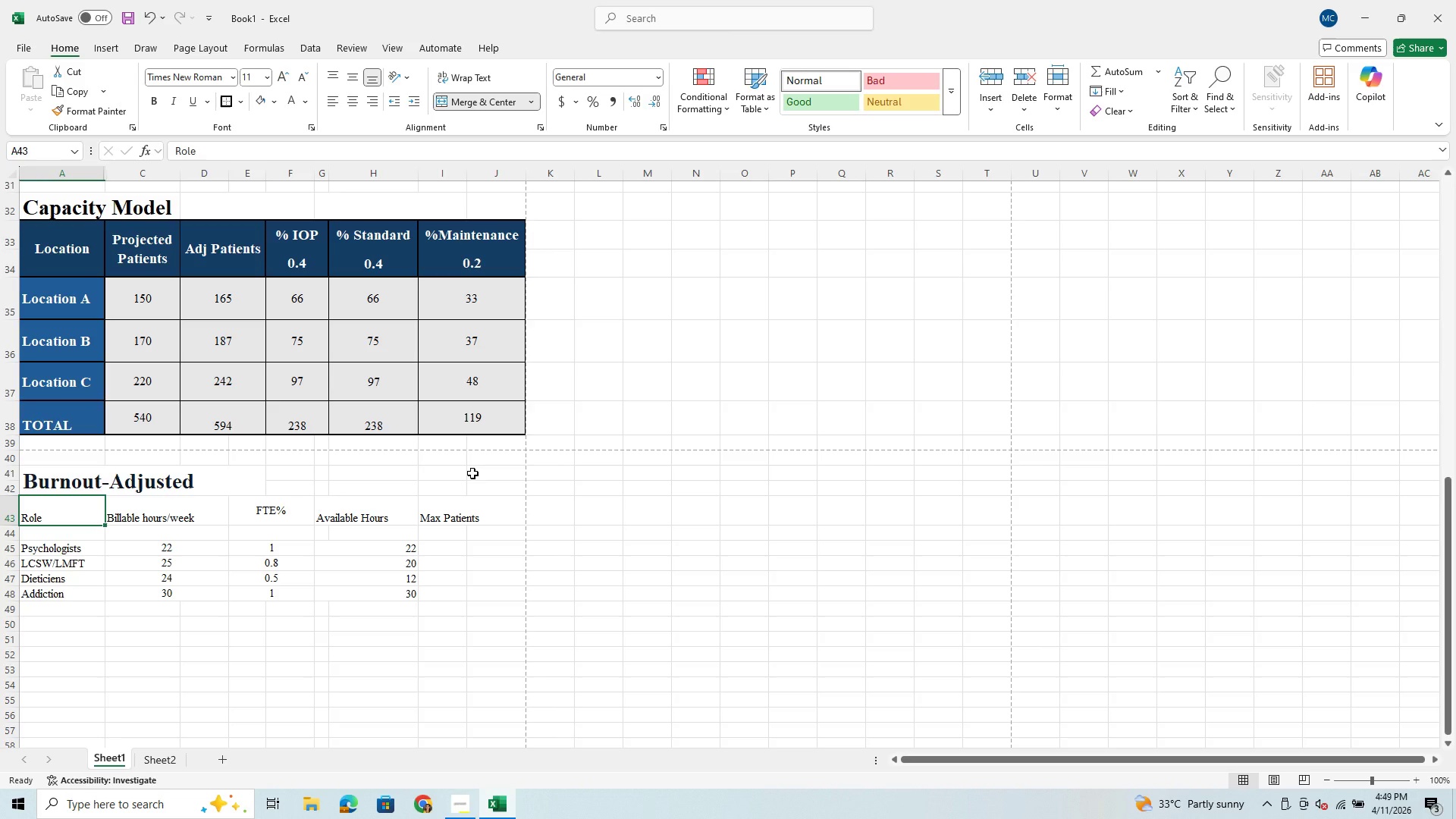 
left_click([461, 794])